 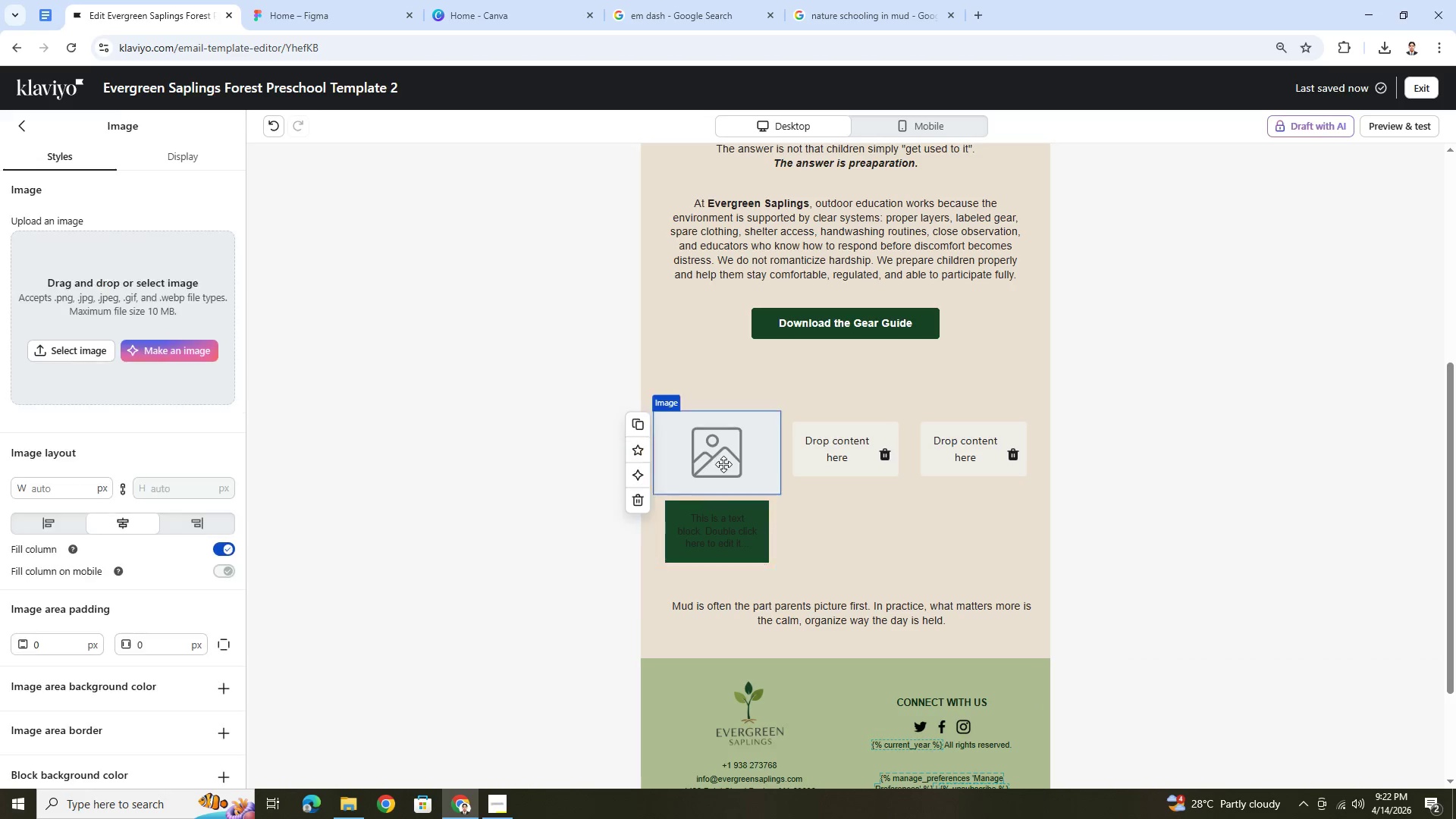 
left_click([146, 356])
 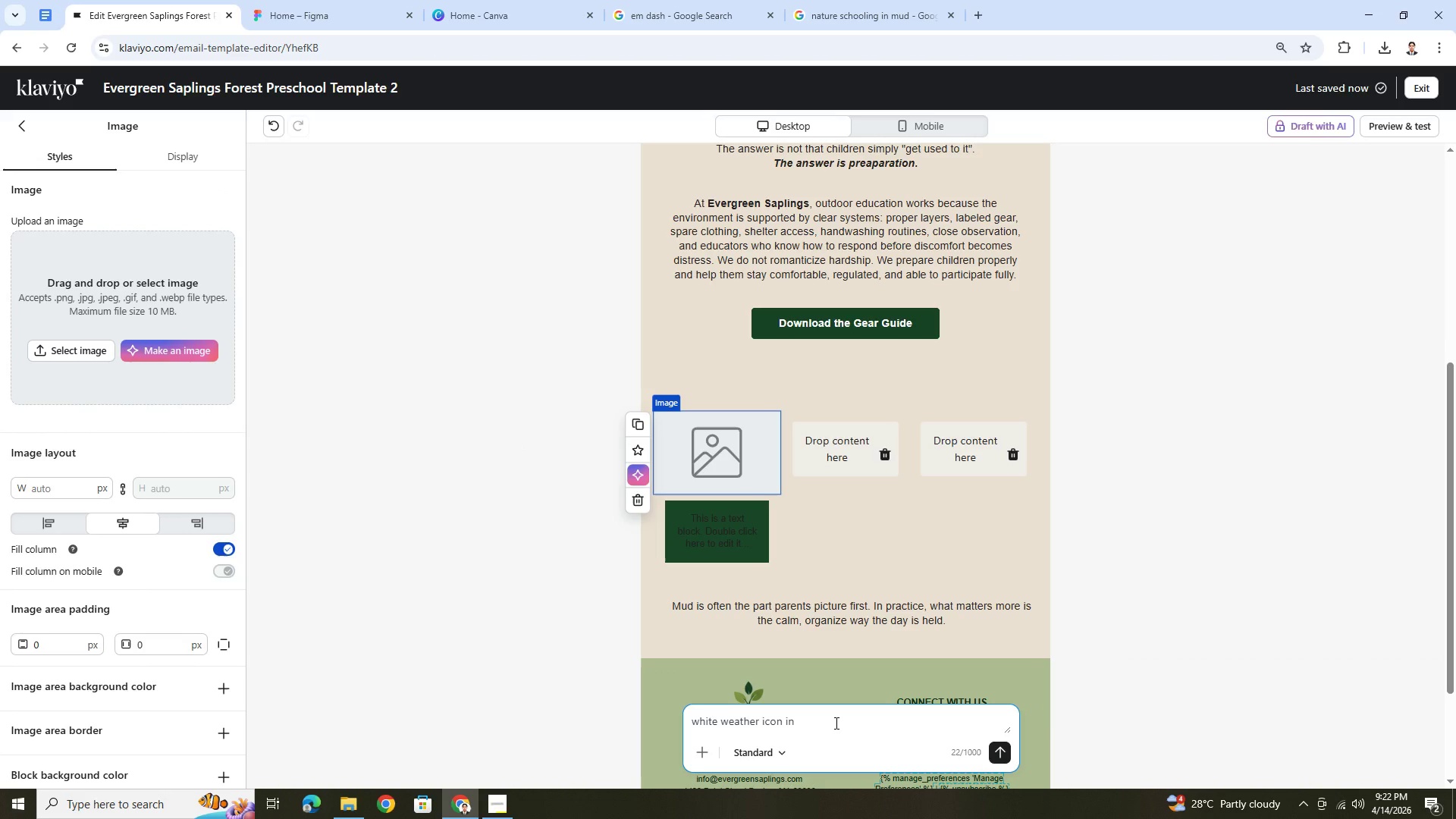 
key(Backspace)
key(Backspace)
key(Backspace)
type(with #)
 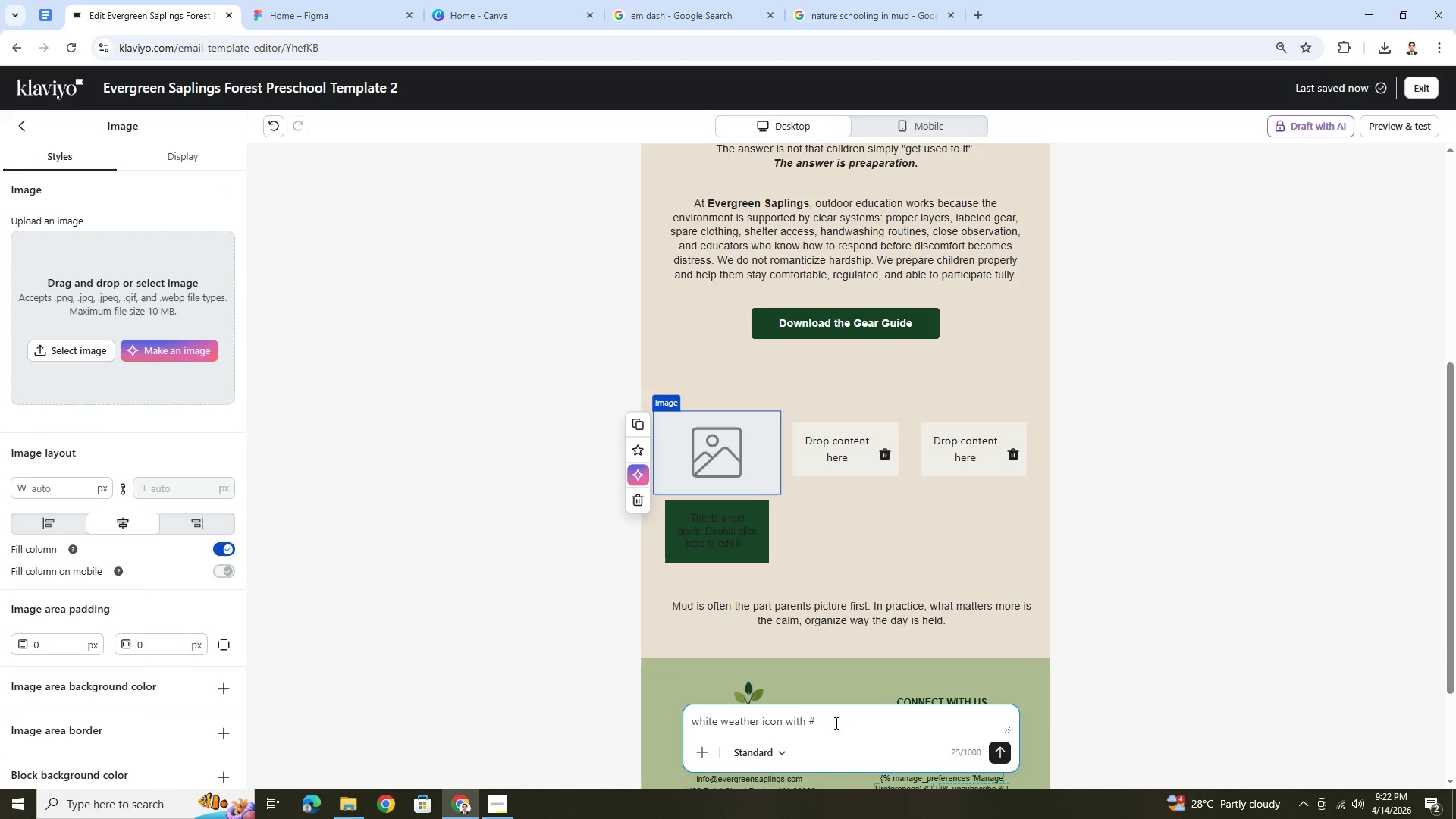 
key(Control+V)
 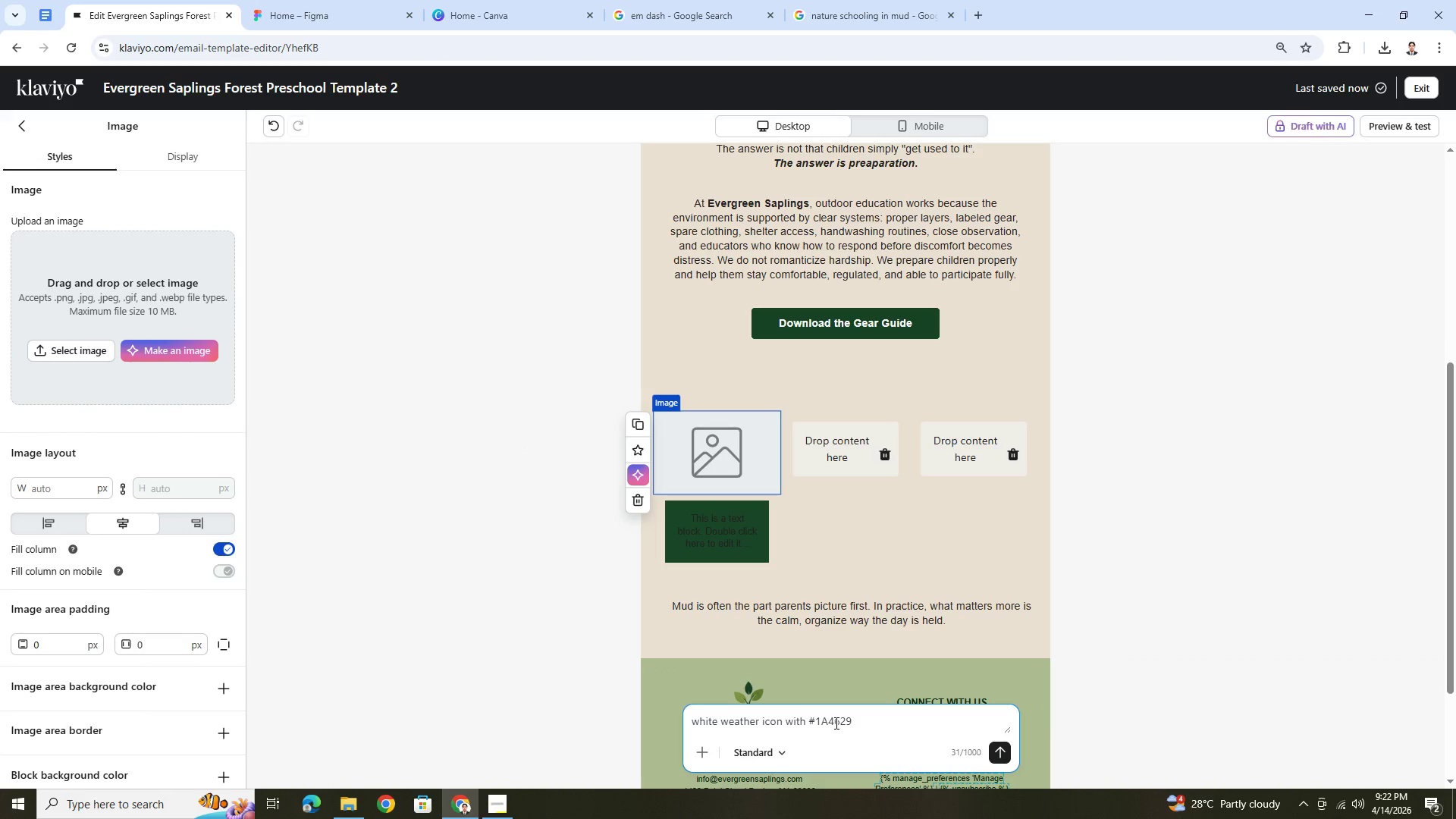 
type( background)
 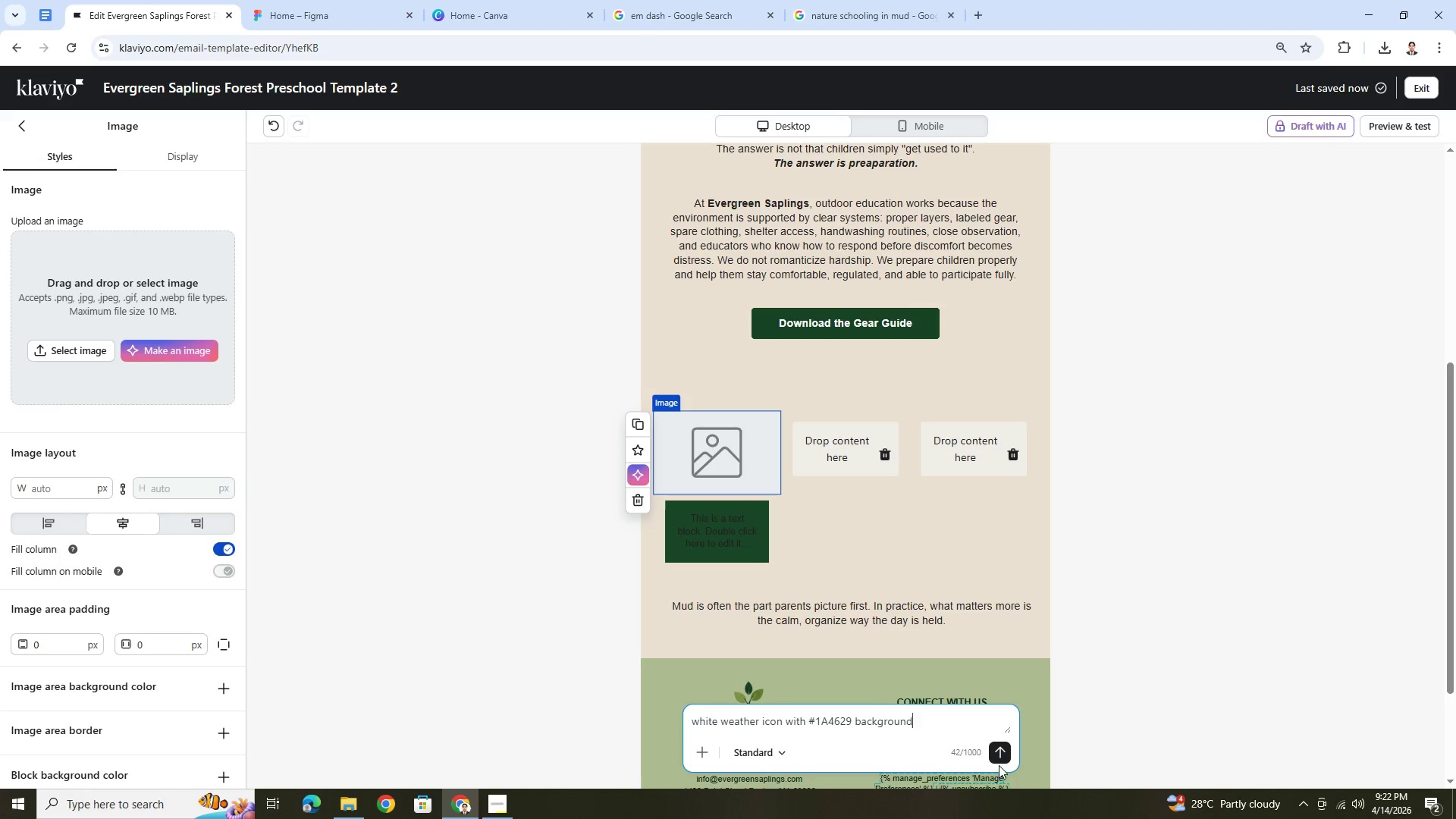 
left_click([1002, 757])
 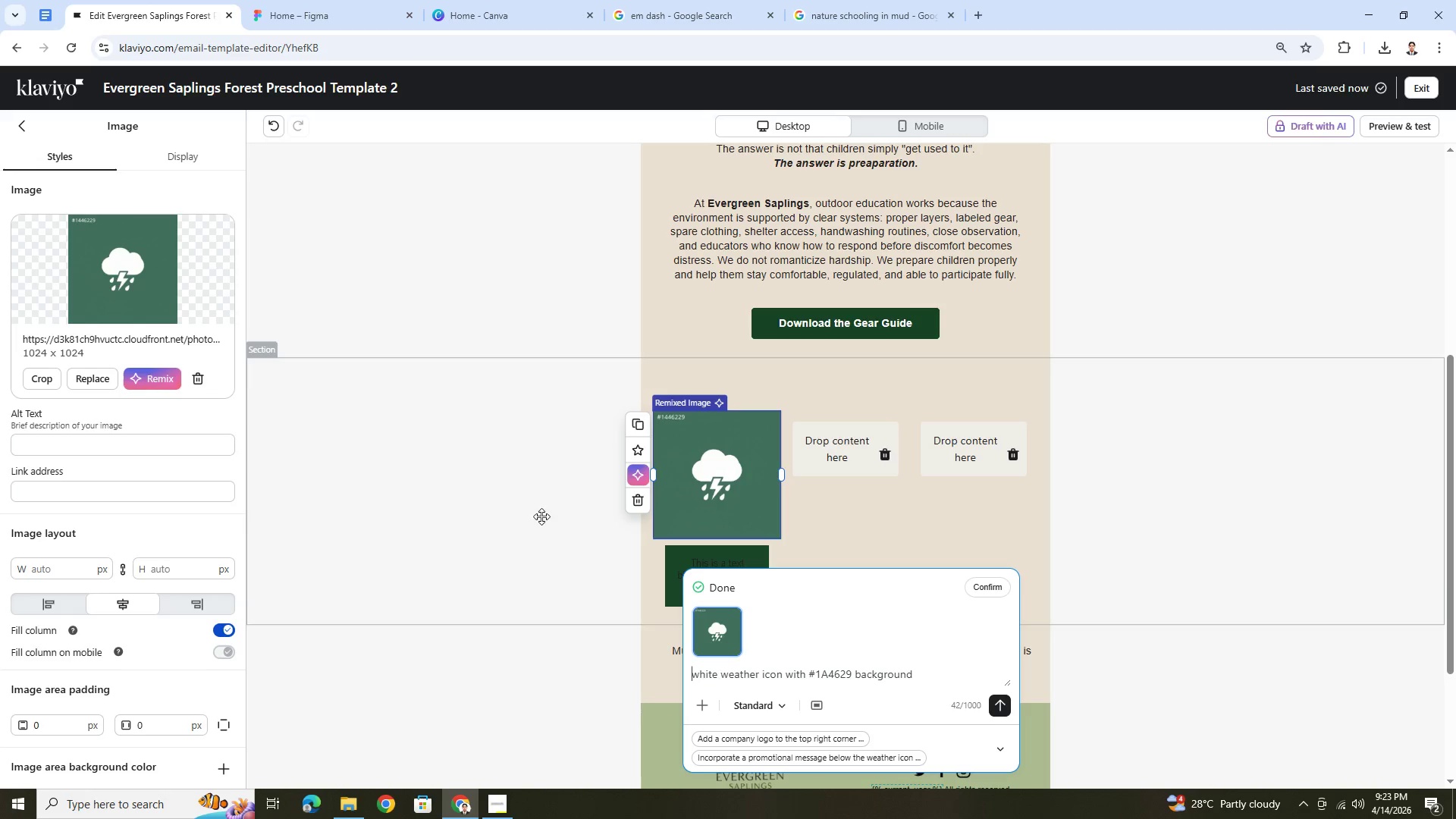 
wait(26.03)
 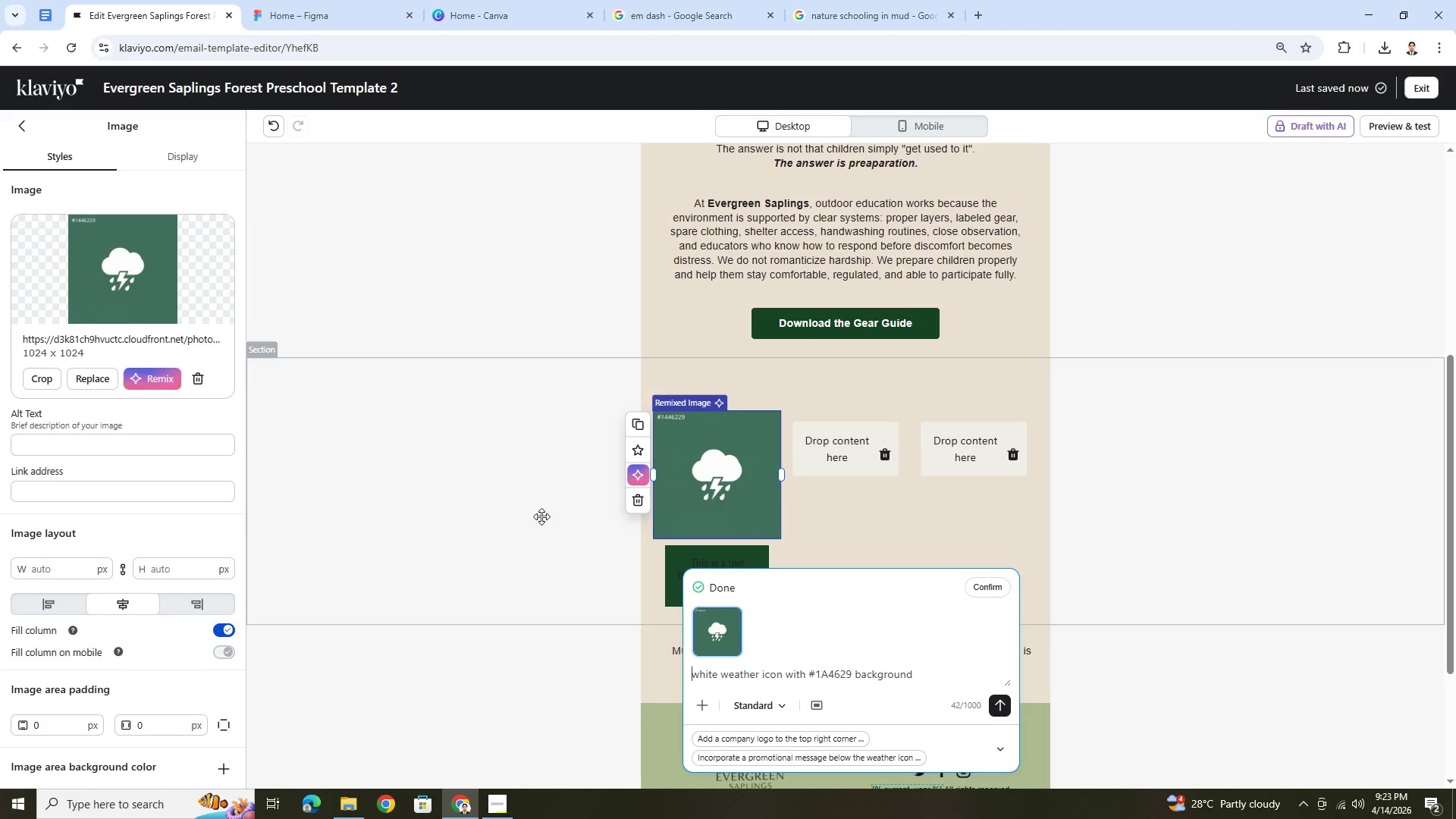 
left_click([938, 673])
 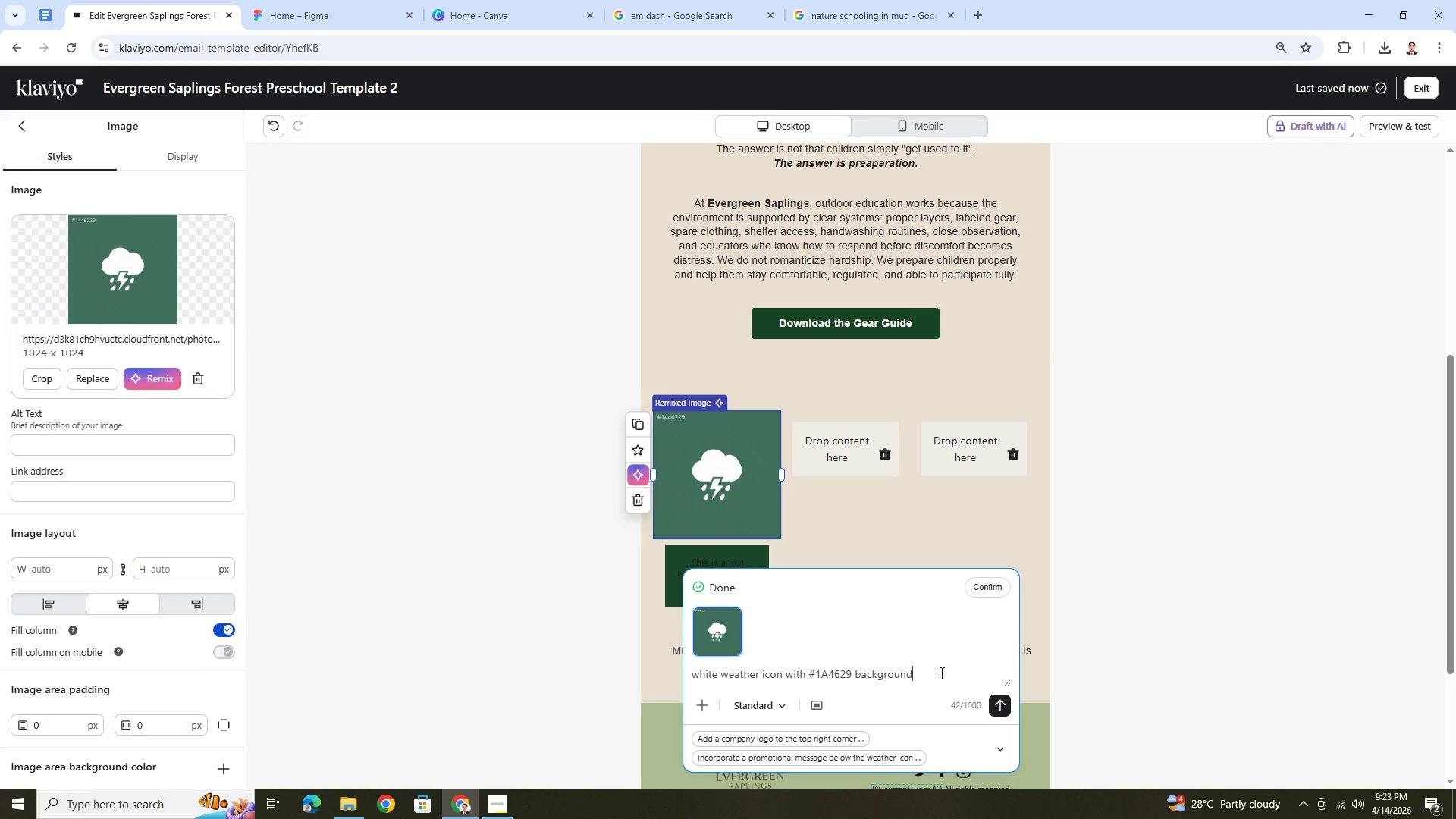 
type( make it a little more darker backf)
key(Backspace)
type(ground)
 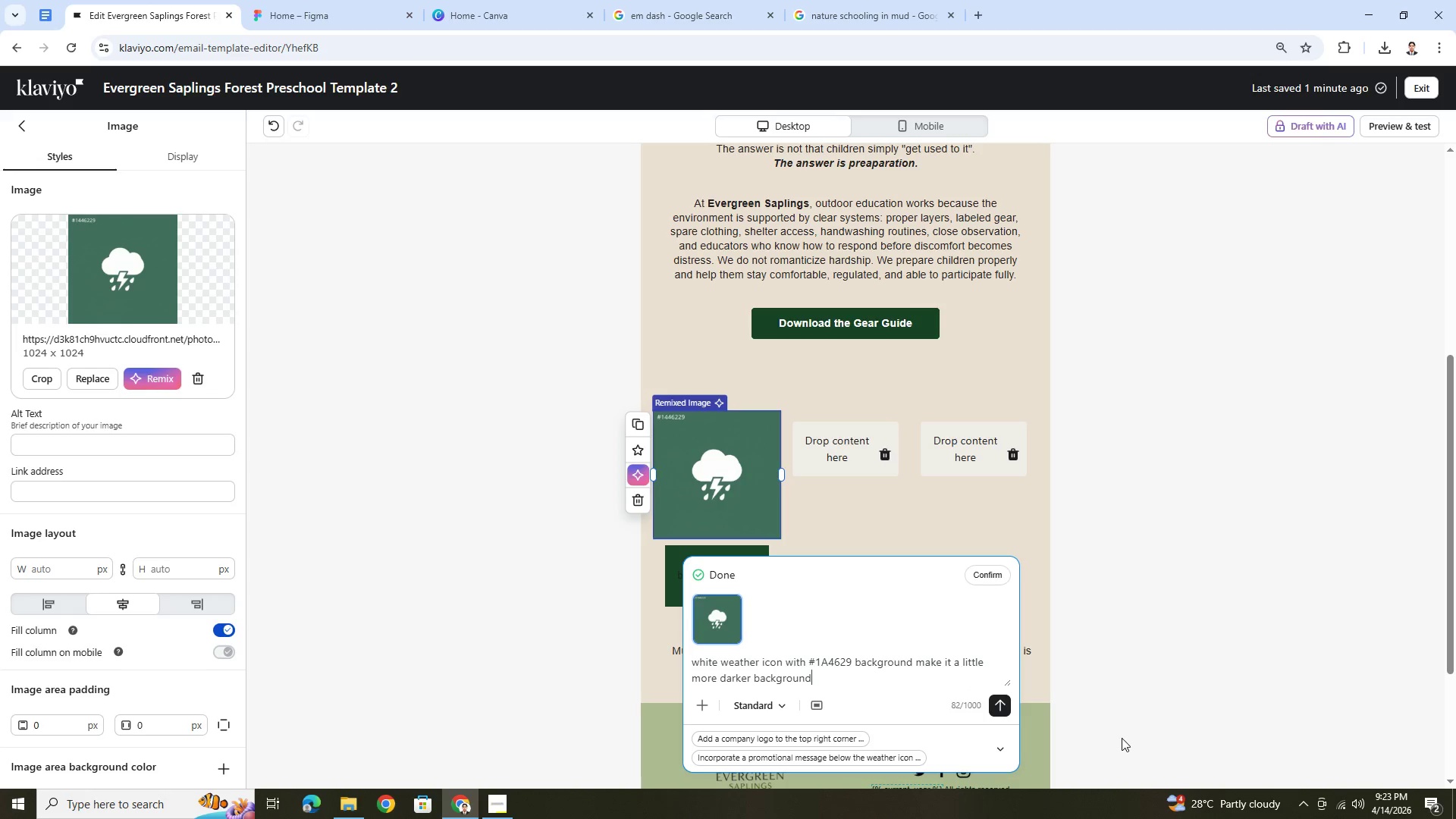 
left_click([998, 705])
 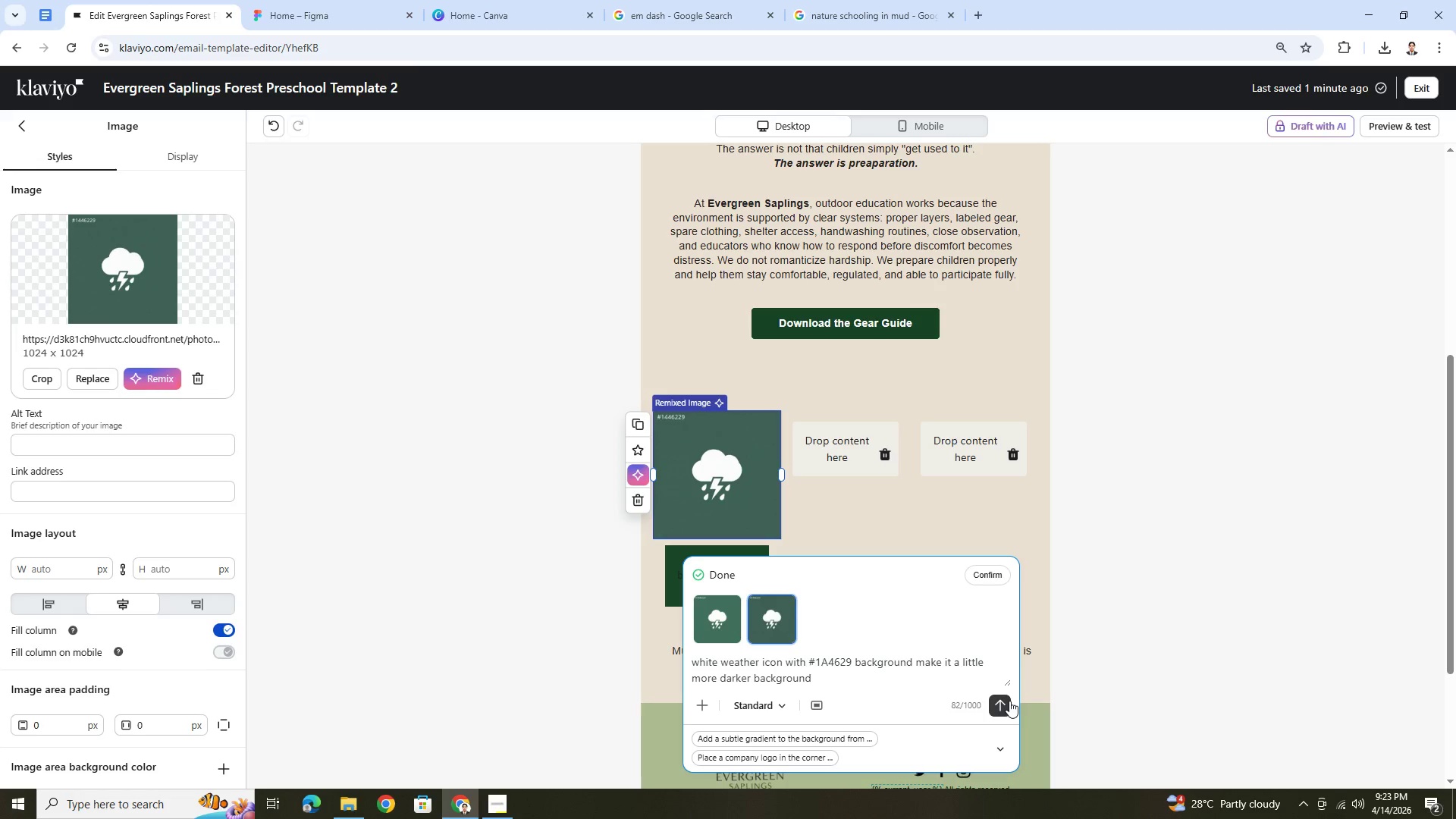 
wait(33.16)
 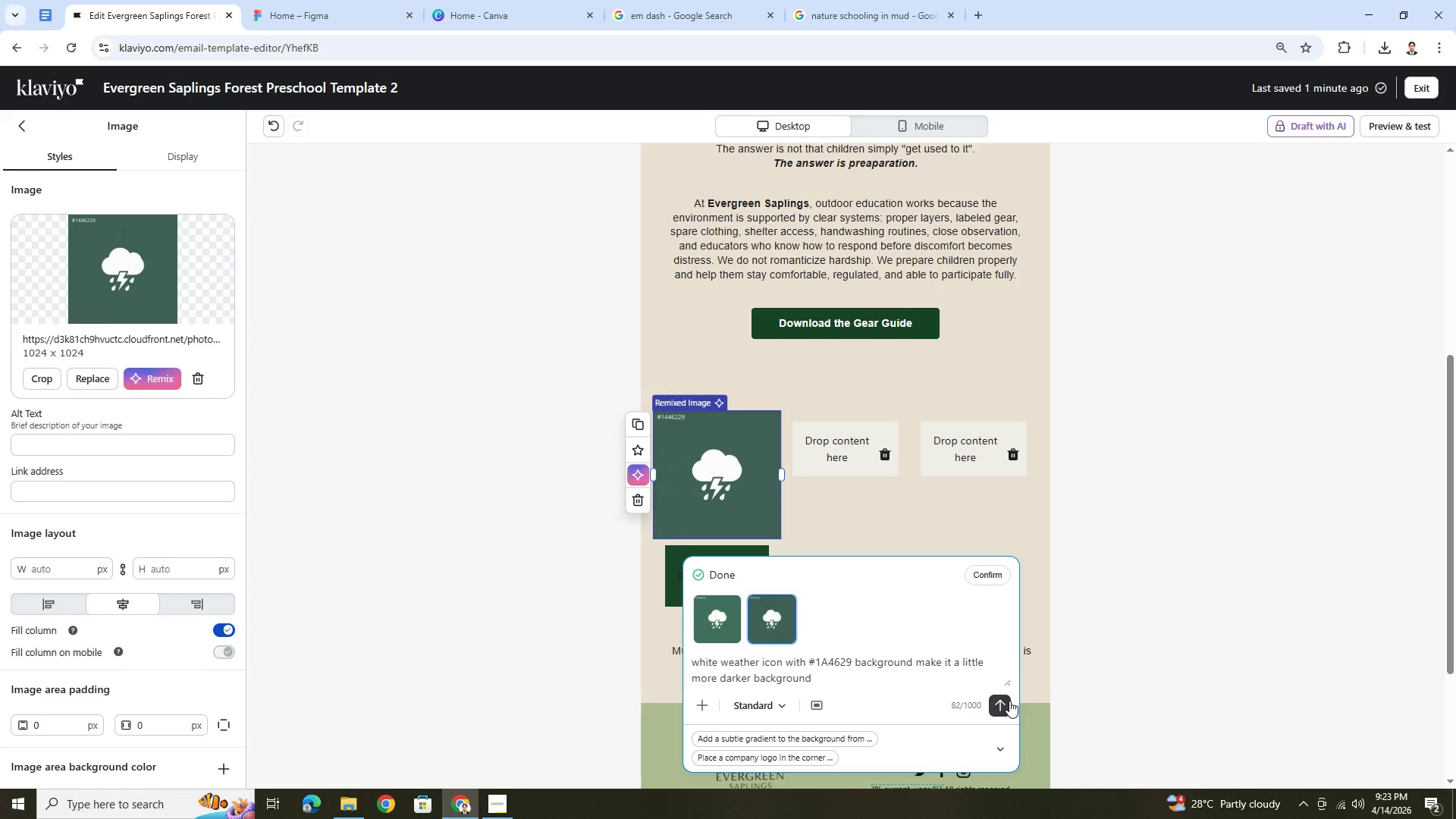 
left_click([983, 577])
 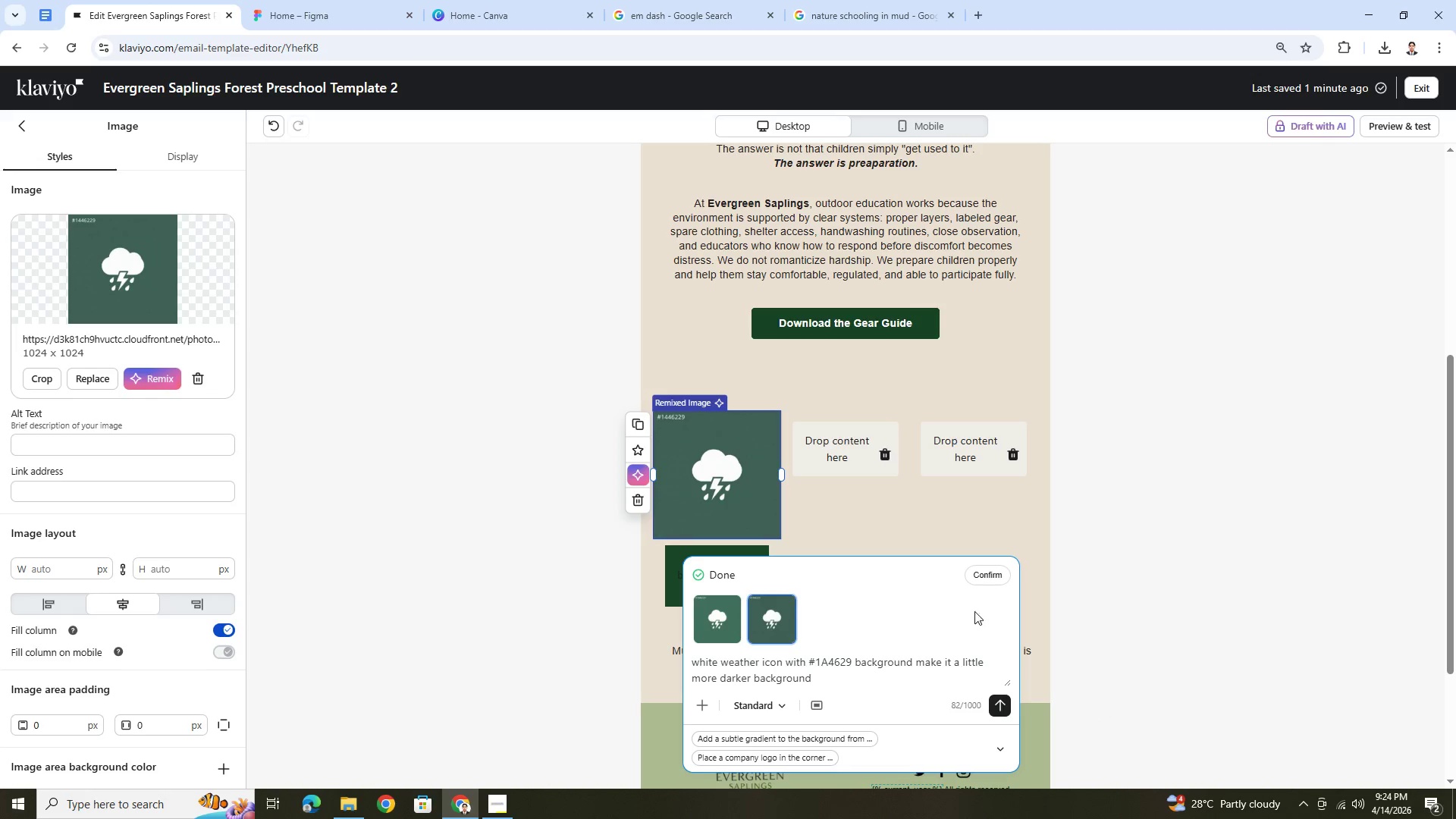 
wait(9.58)
 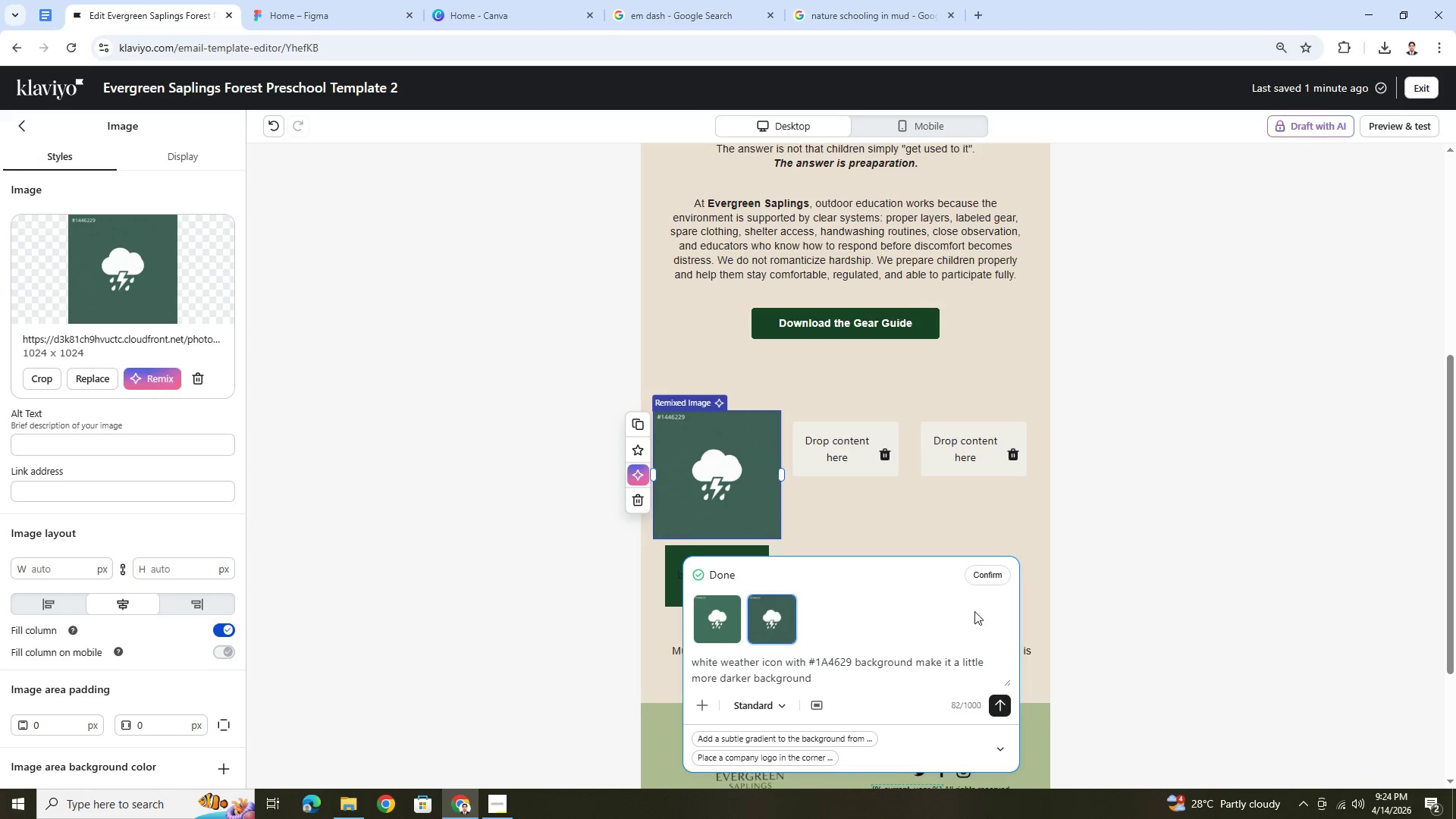 
left_click([49, 373])
 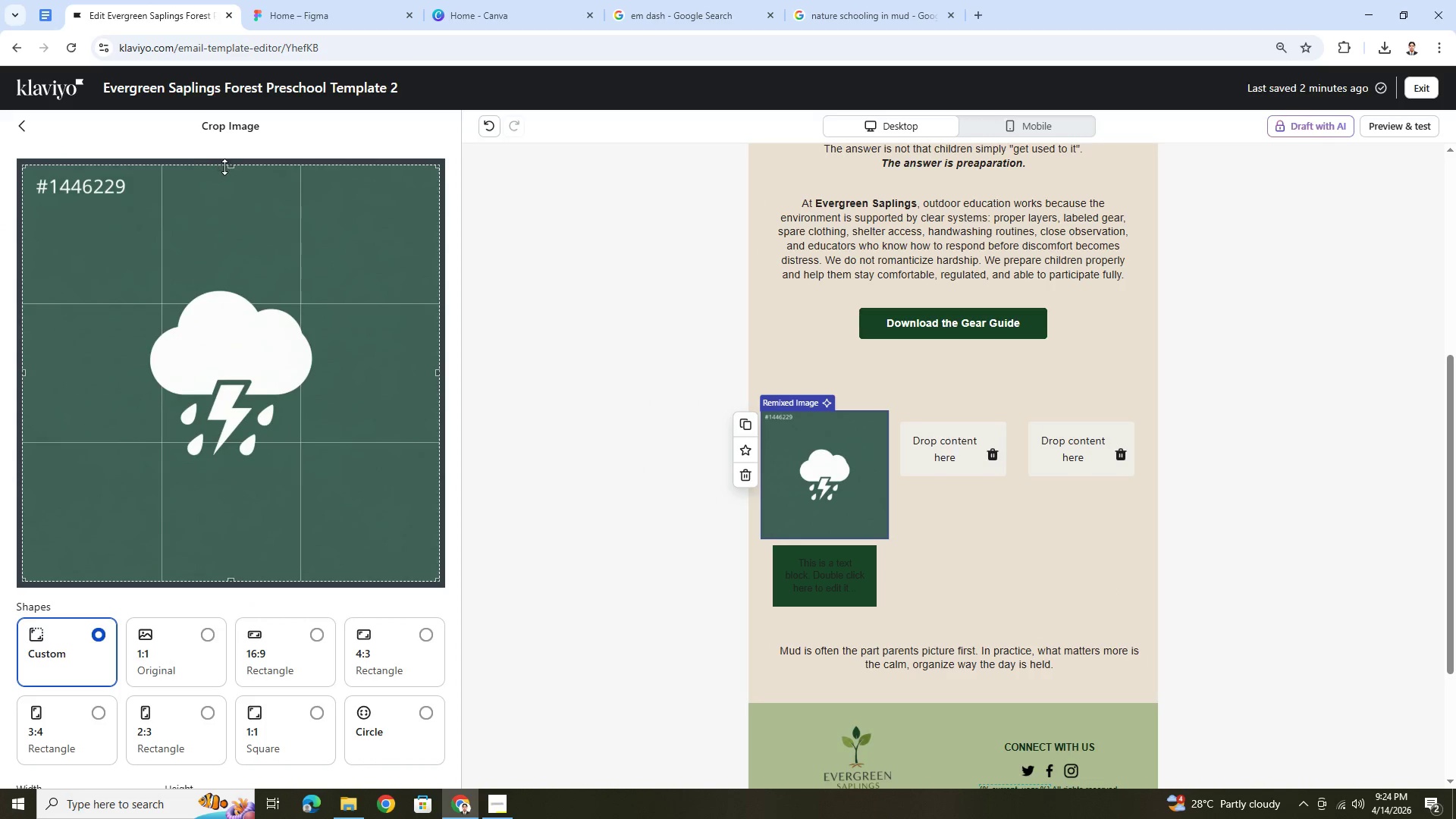 
left_click_drag(start_coordinate=[229, 167], to_coordinate=[228, 256])
 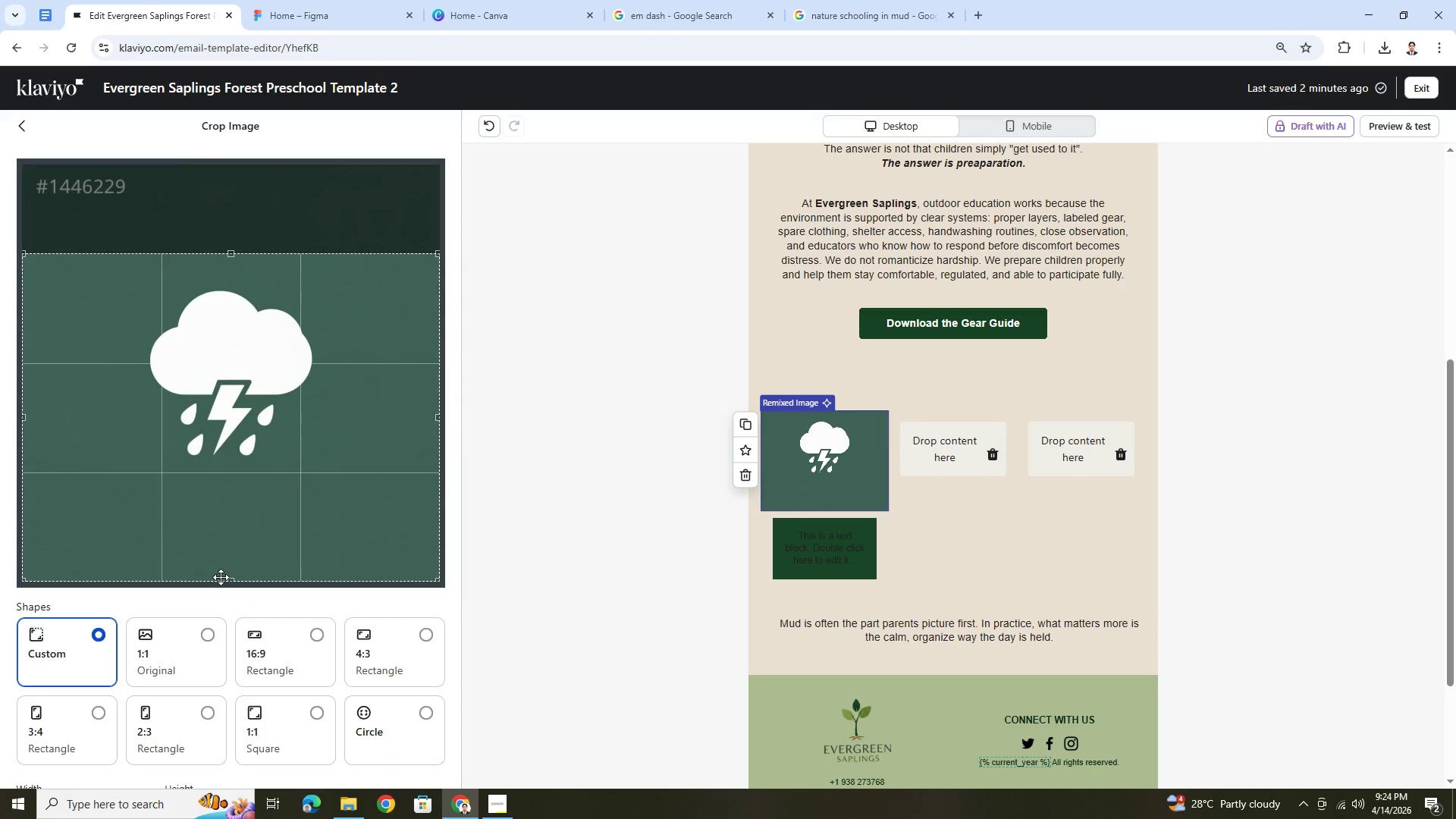 
left_click_drag(start_coordinate=[224, 579], to_coordinate=[252, 480])
 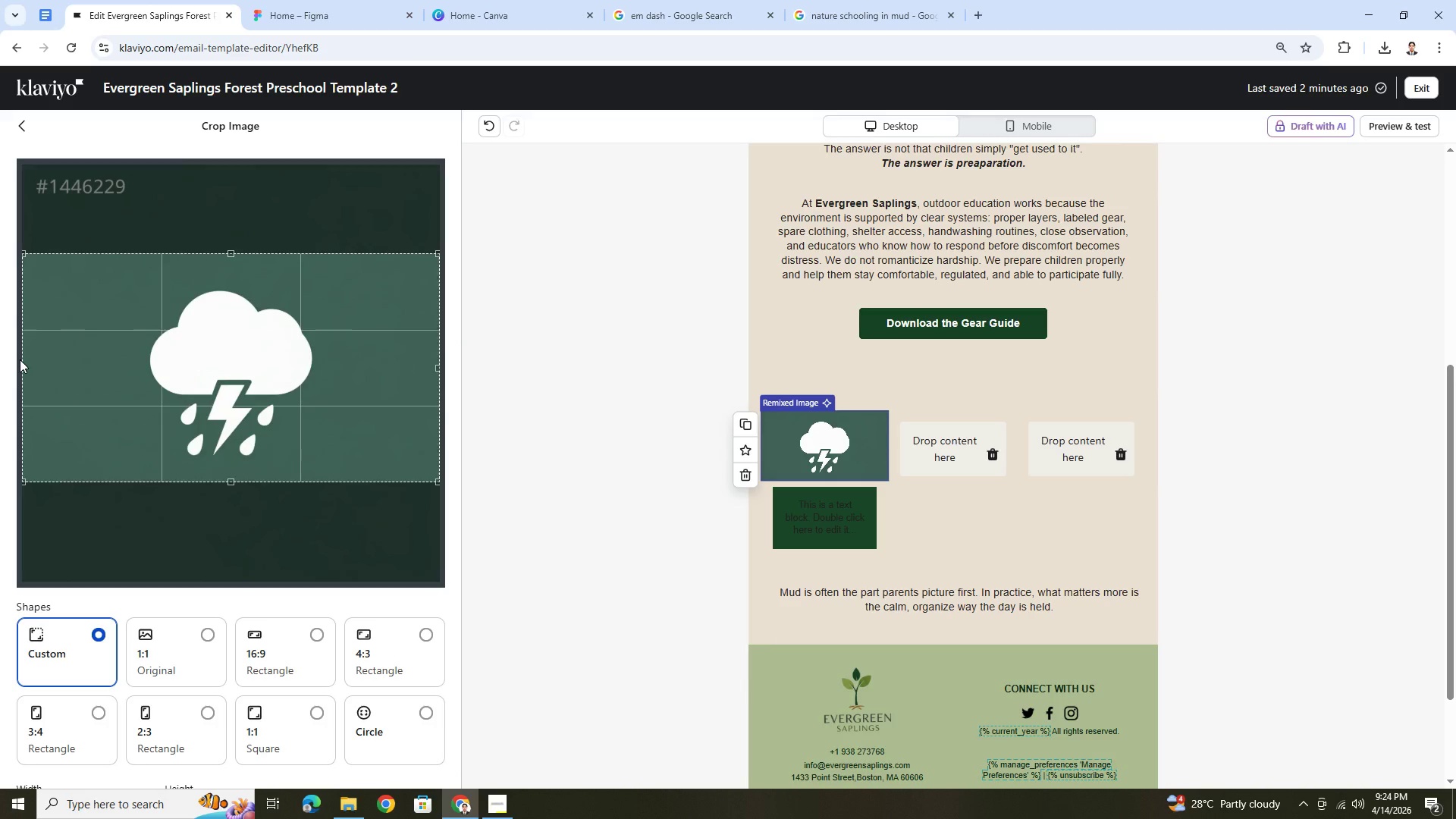 
wait(9.94)
 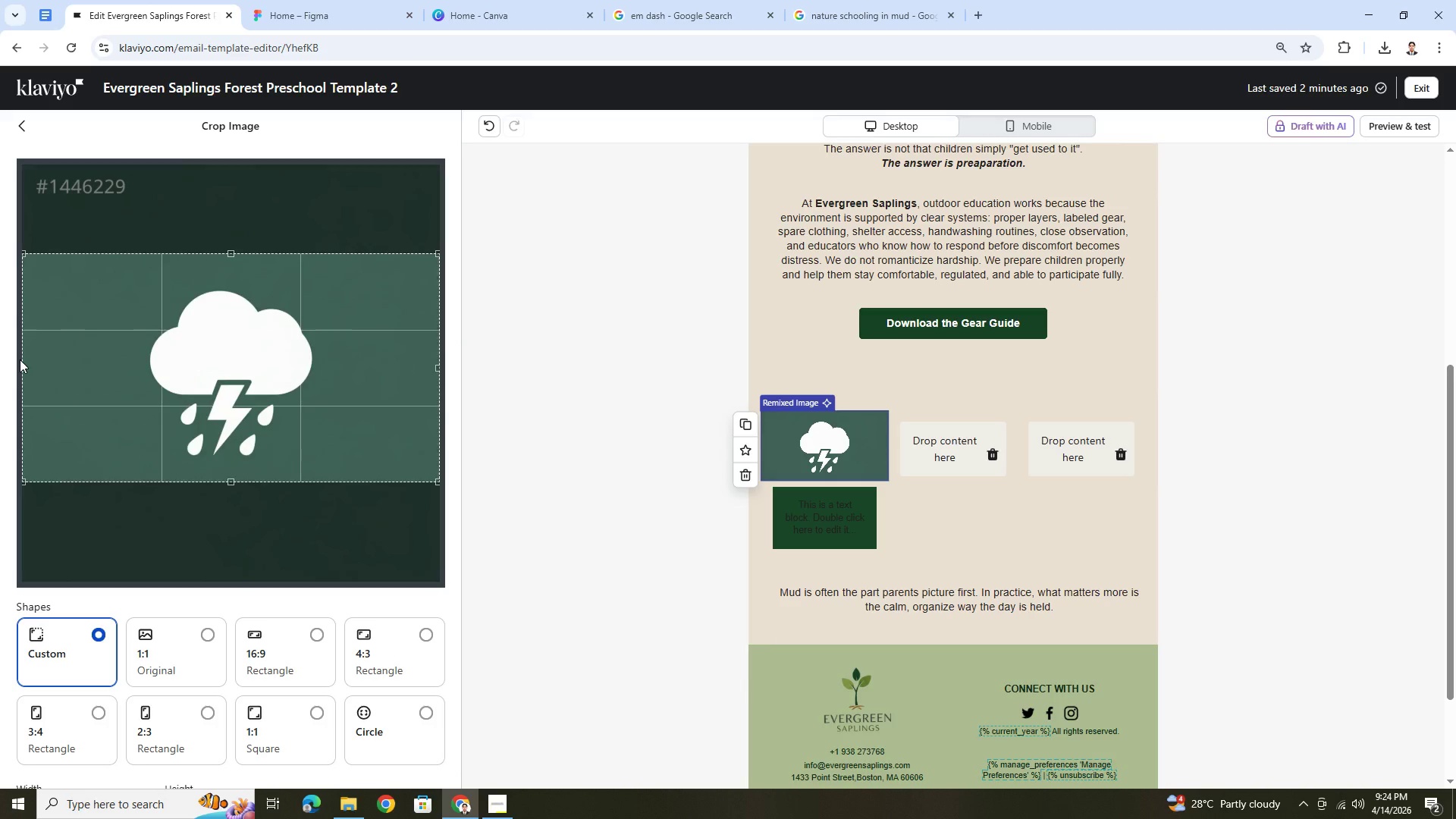 
scroll: coordinate [403, 617], scroll_direction: down, amount: 4.0
 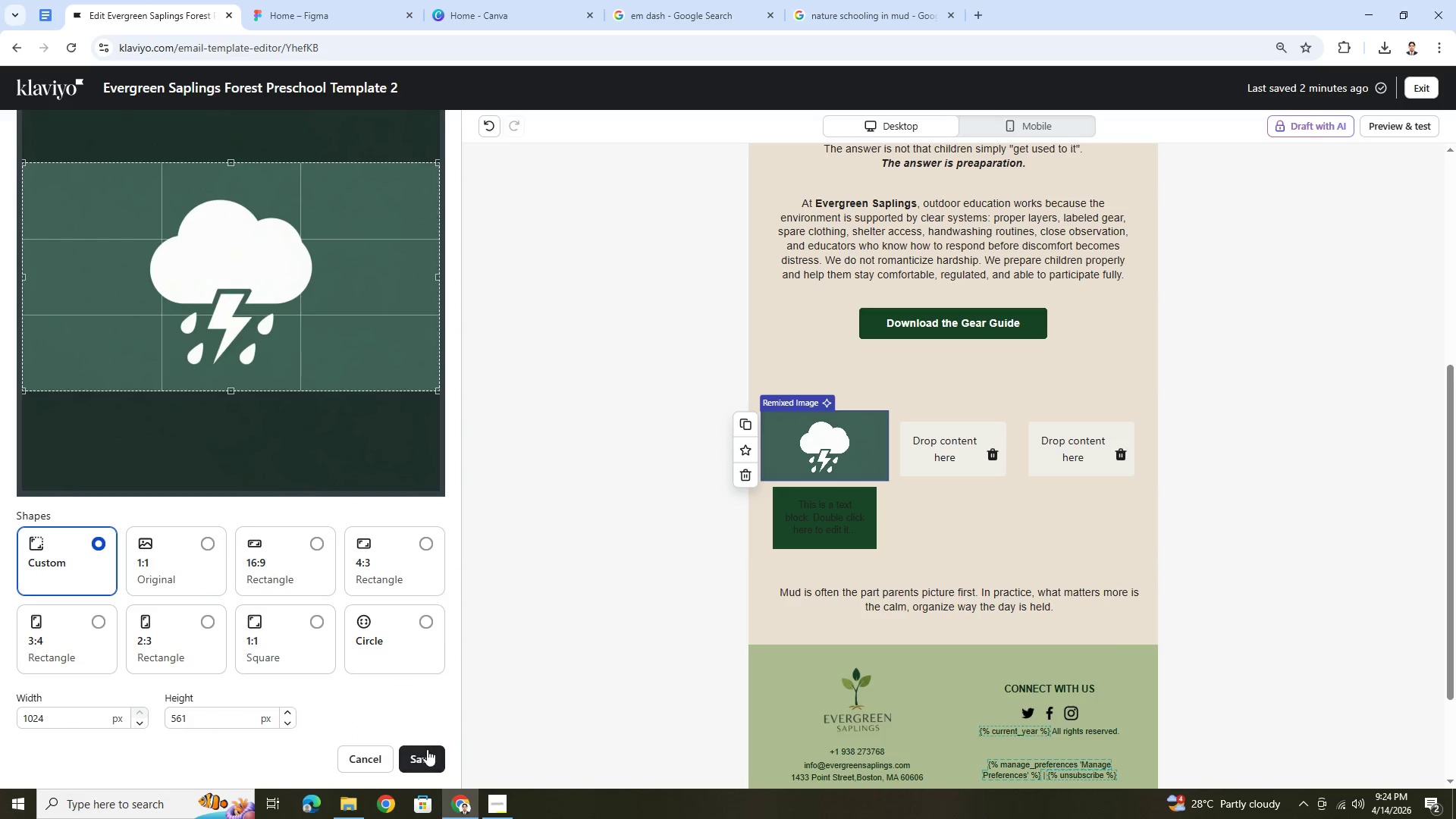 
left_click([428, 749])
 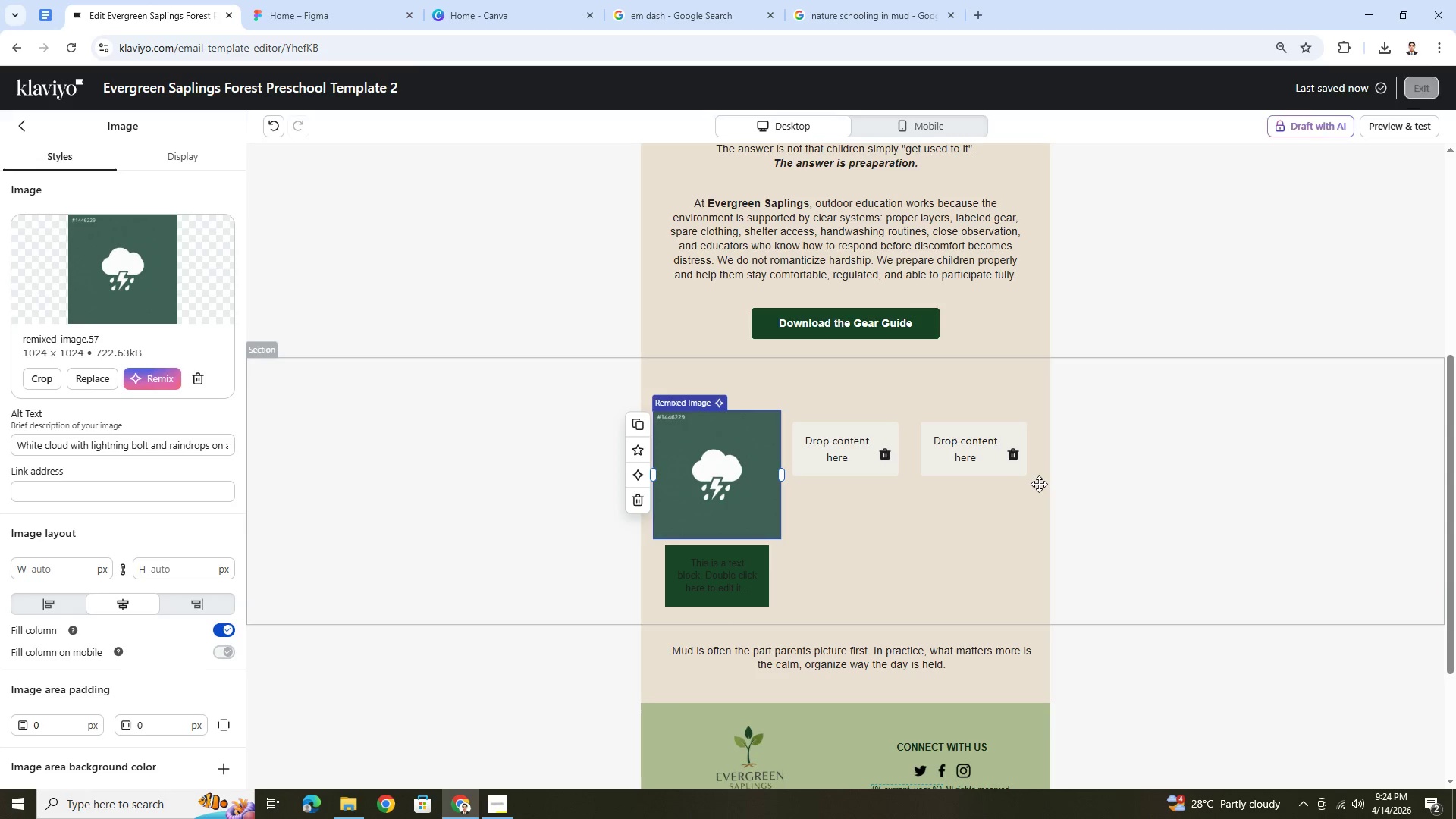 
wait(6.97)
 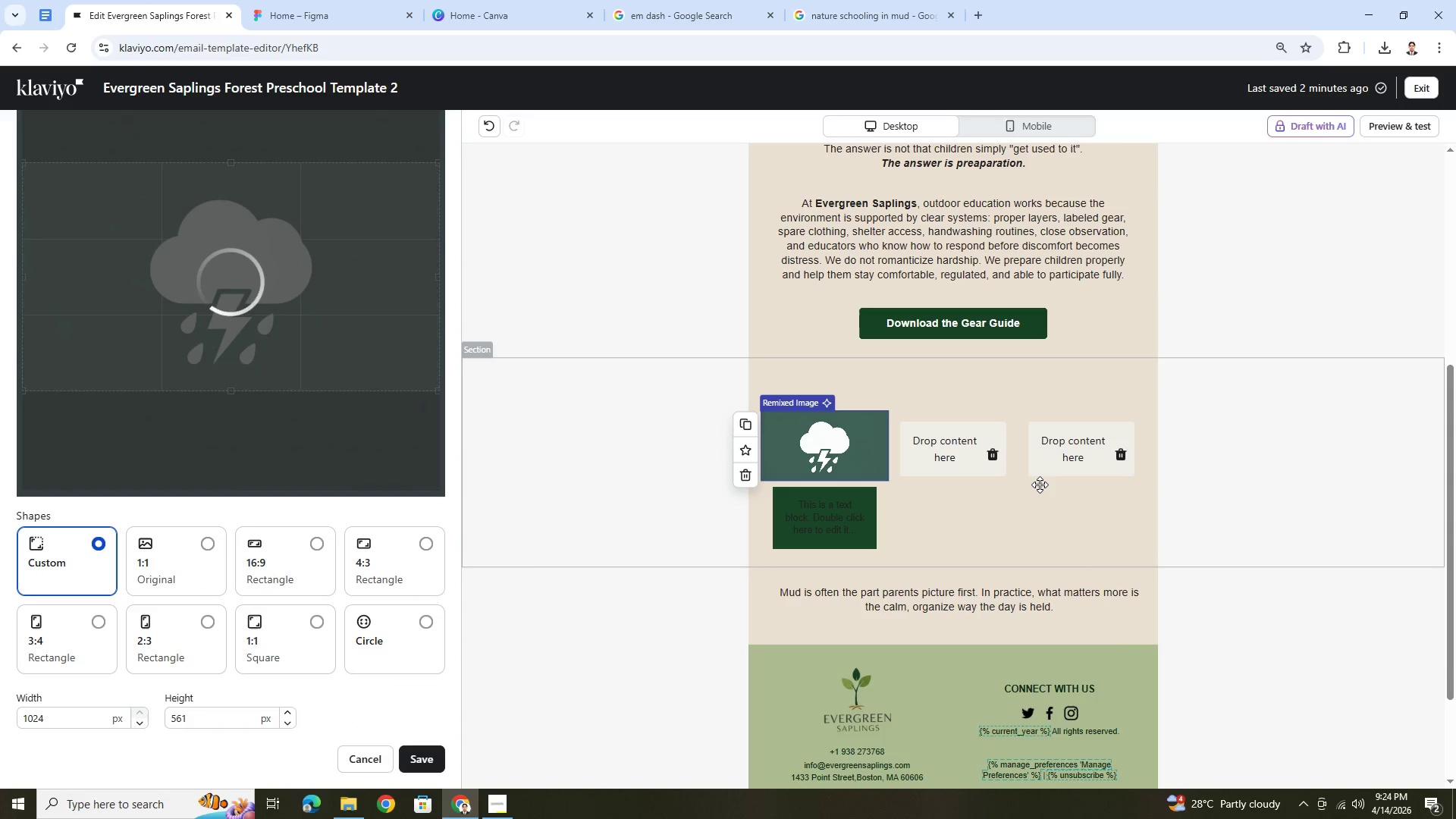 
left_click([1225, 654])
 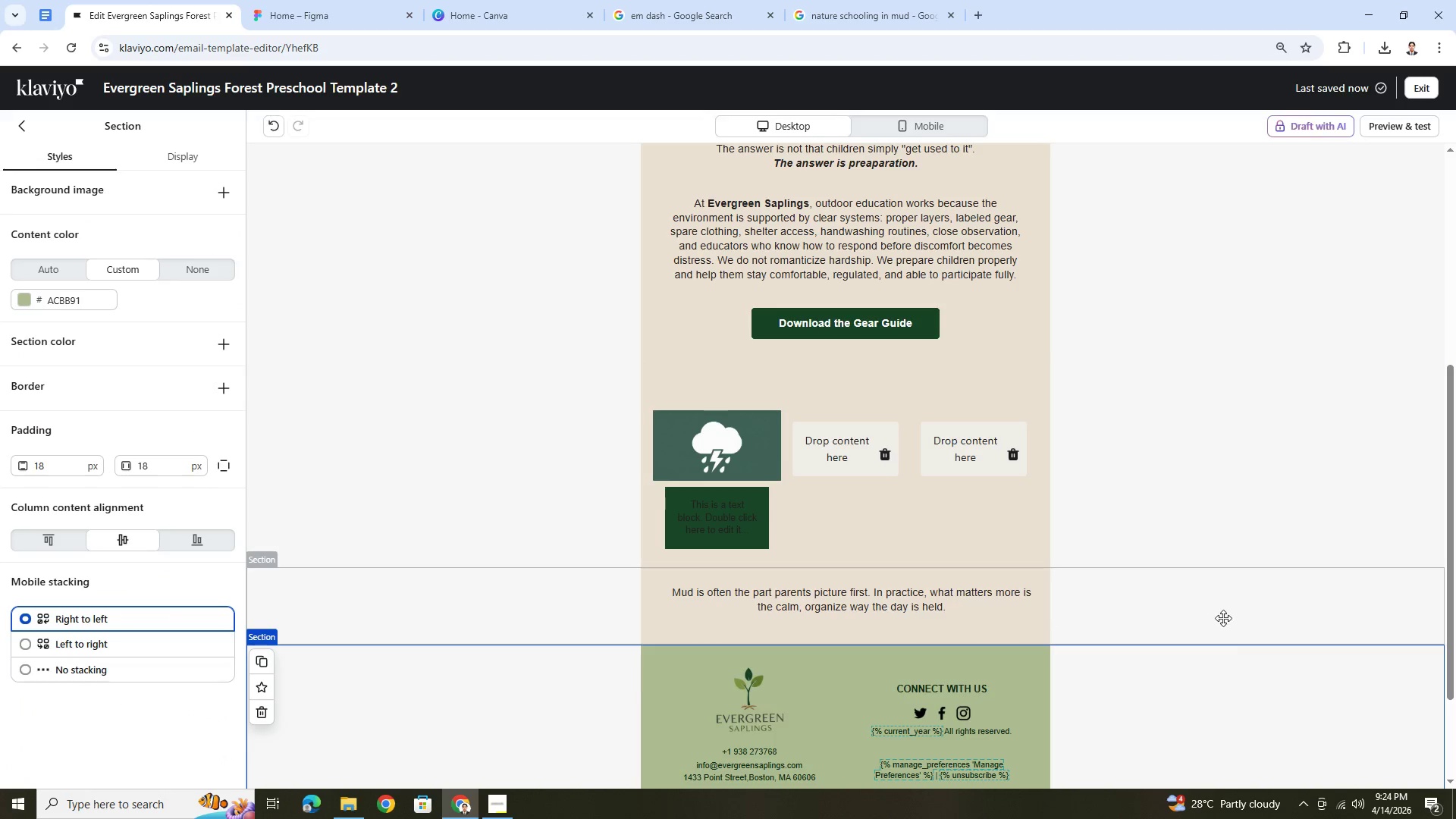 
scroll: coordinate [1222, 617], scroll_direction: up, amount: 2.0
 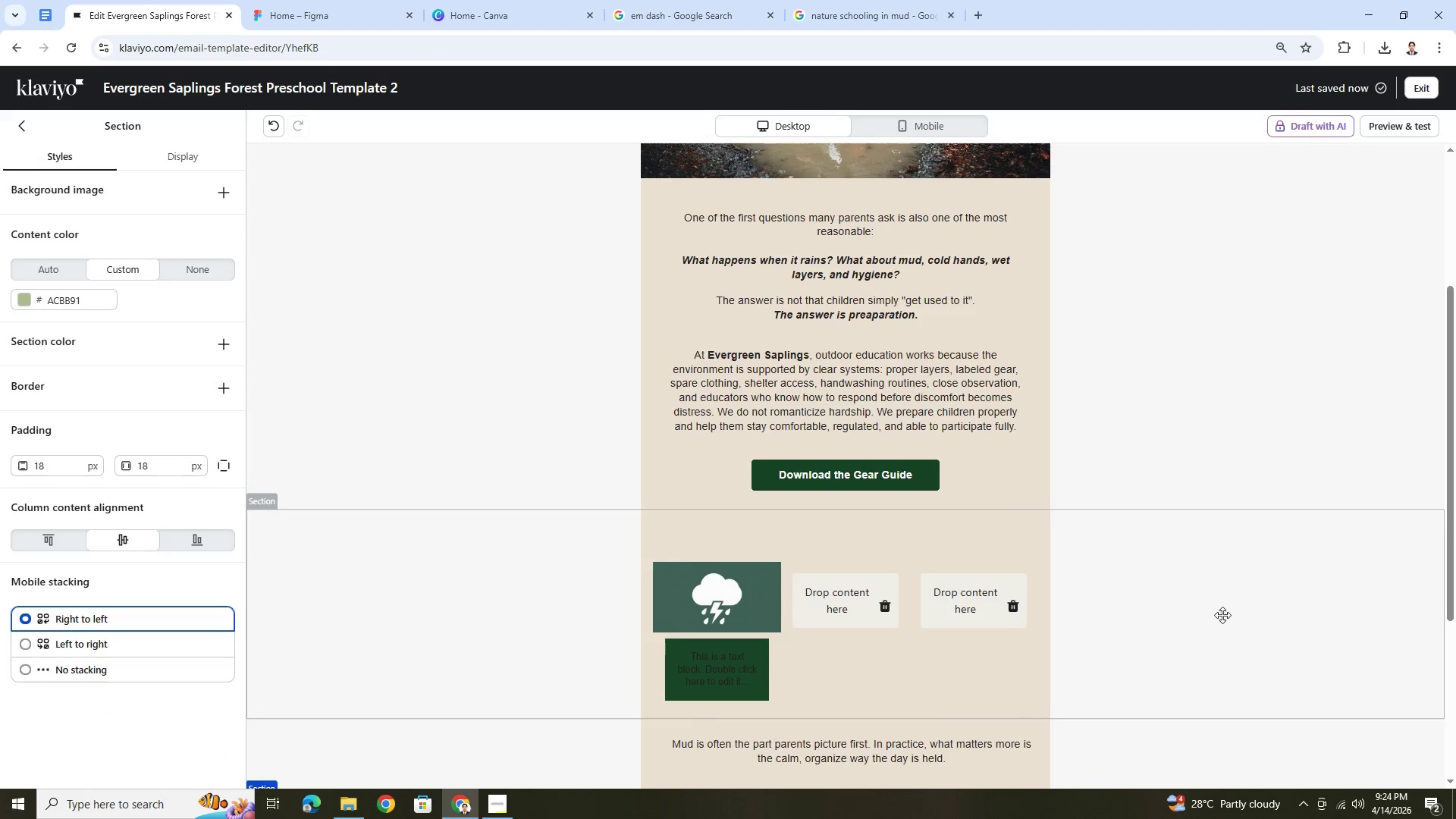 
scroll: coordinate [1222, 615], scroll_direction: down, amount: 1.0
 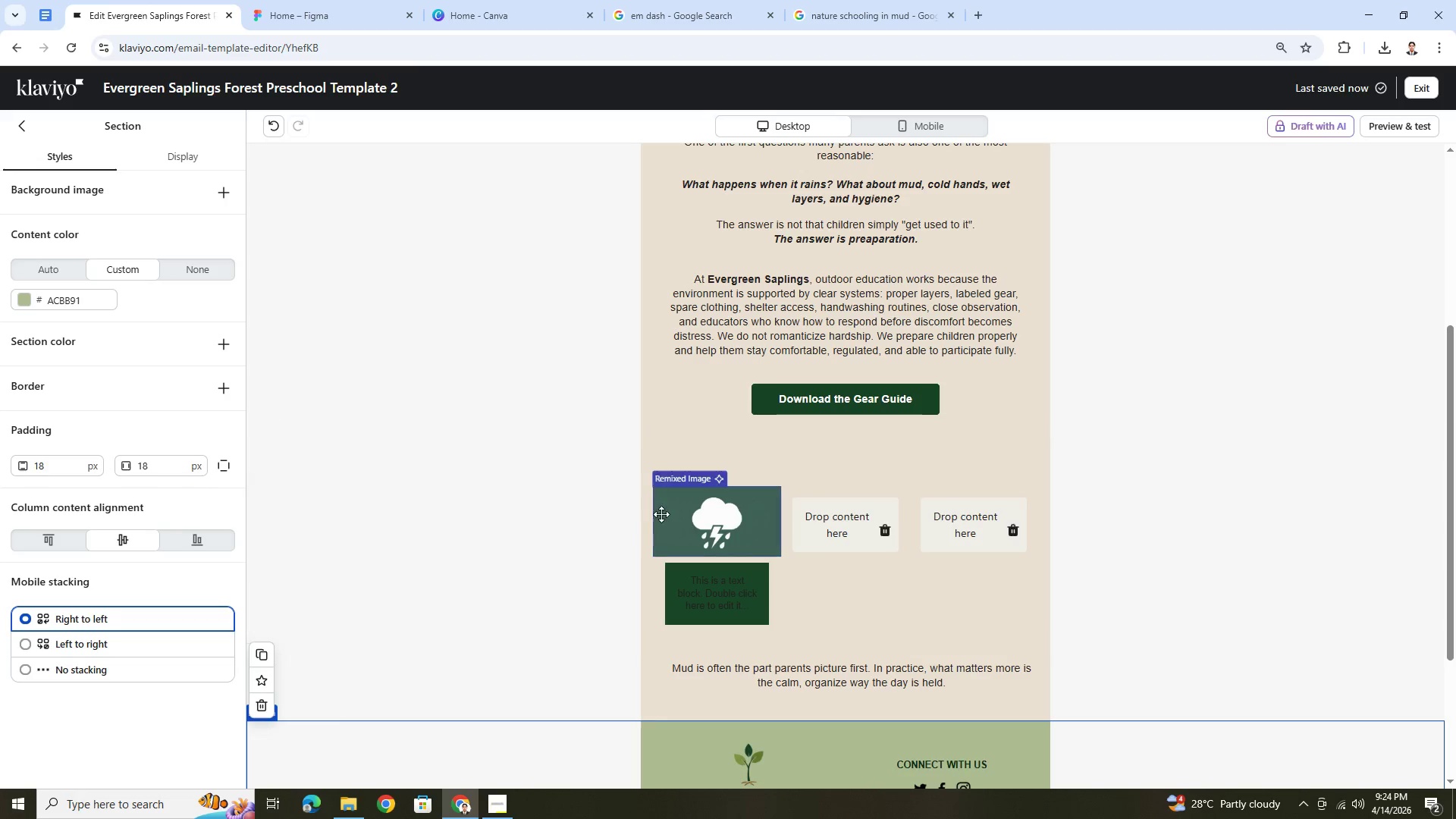 
left_click([664, 515])
 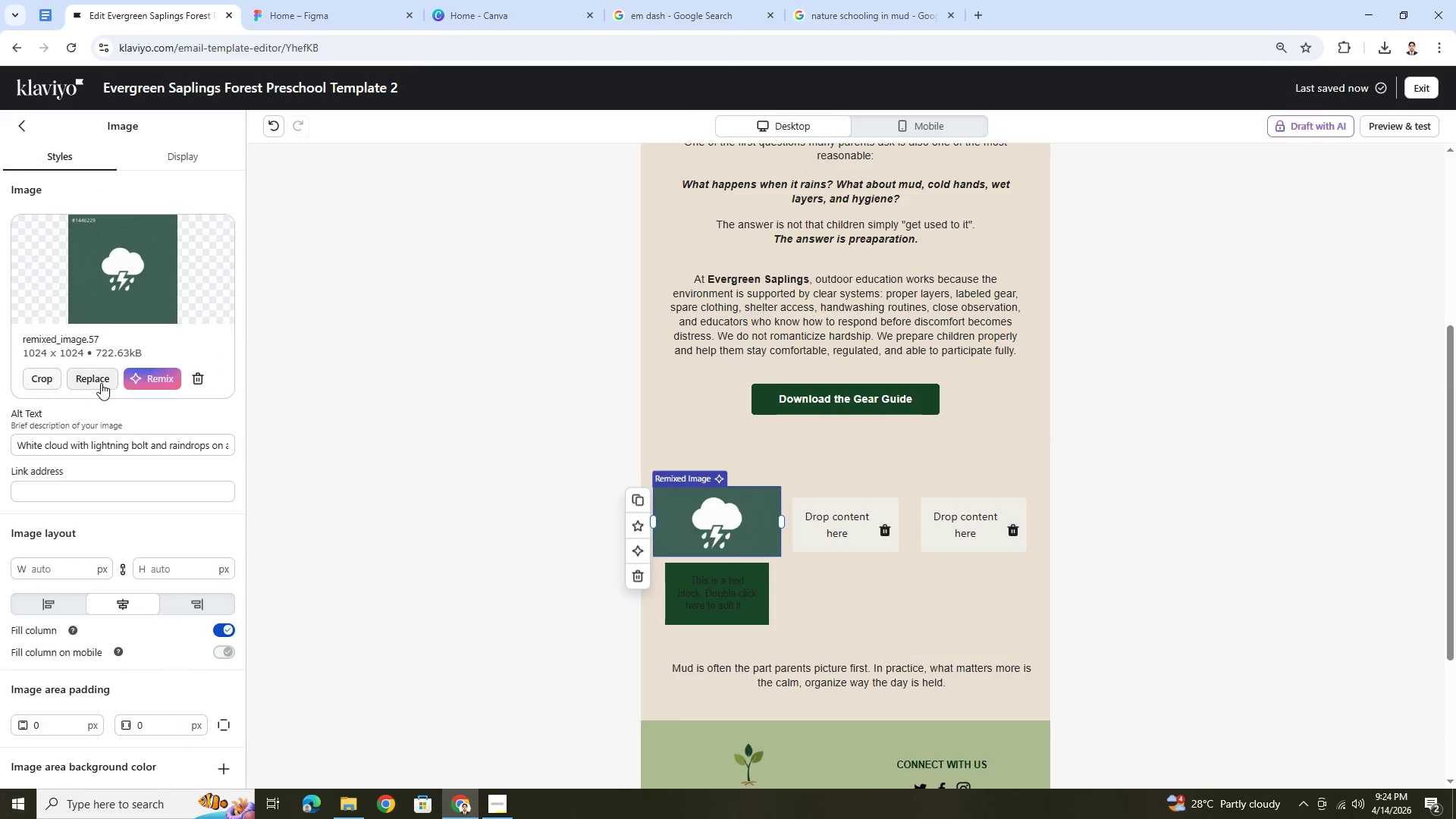 
left_click([148, 379])
 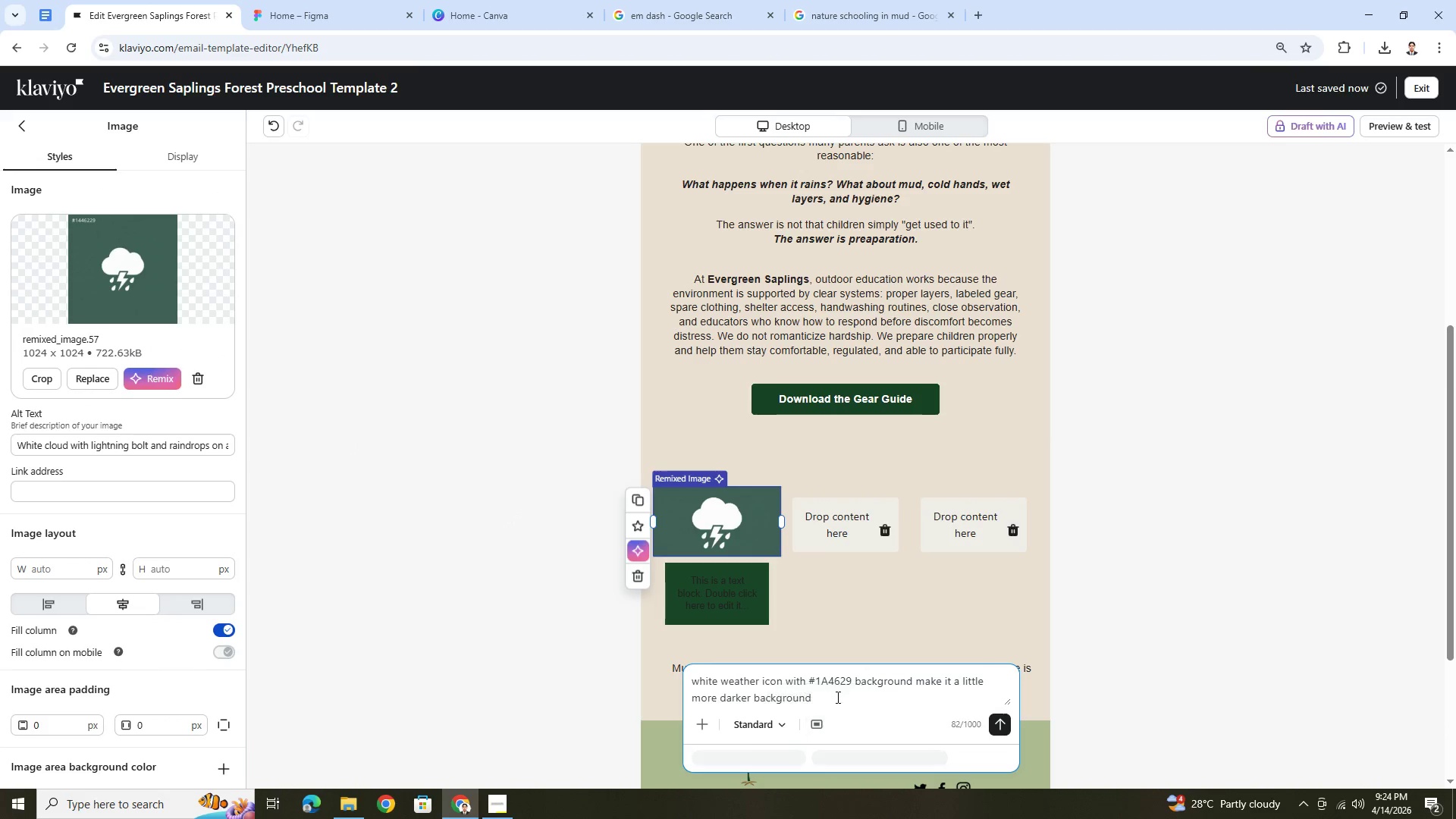 
double_click([836, 695])
 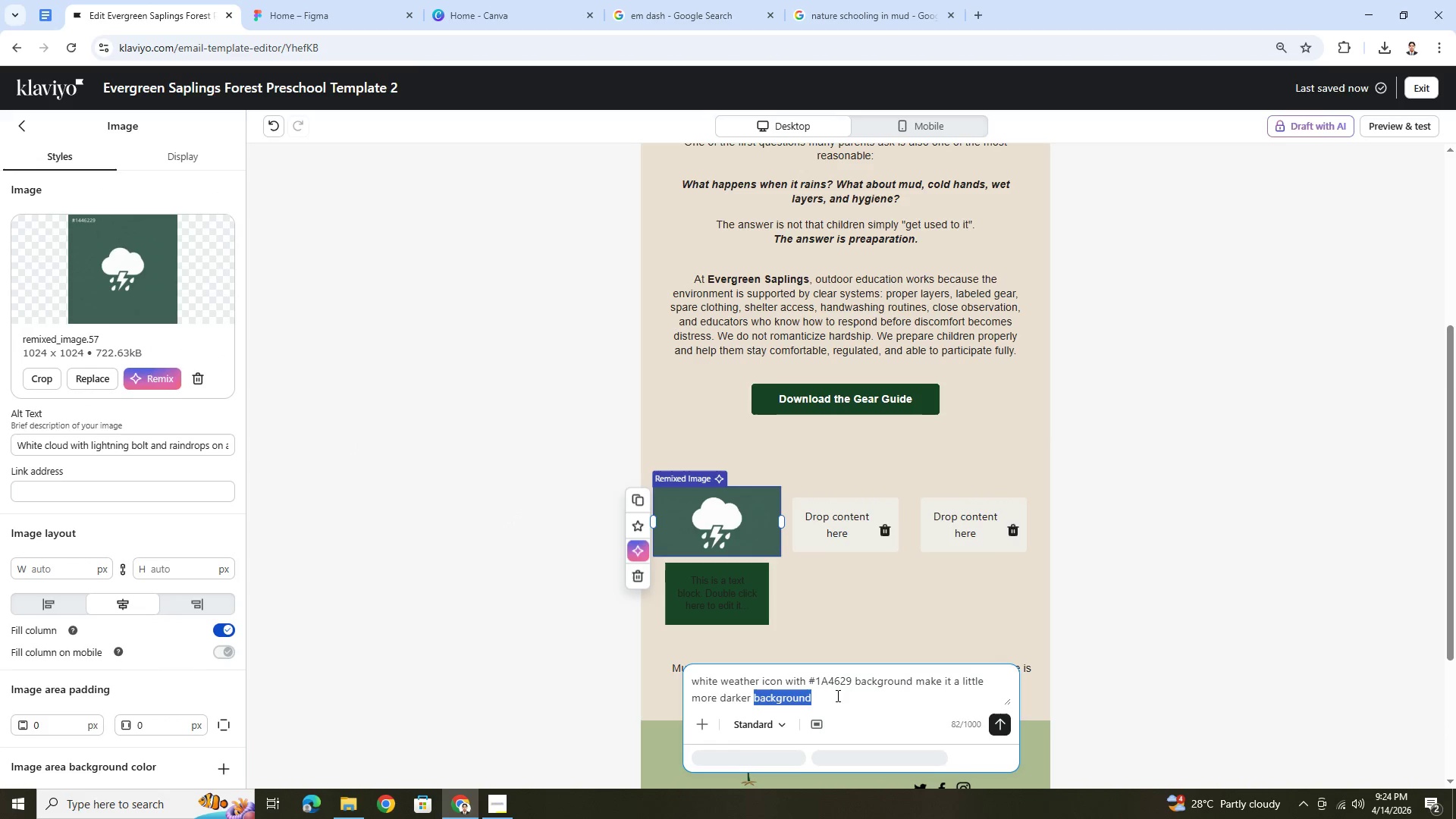 
triple_click([836, 695])
 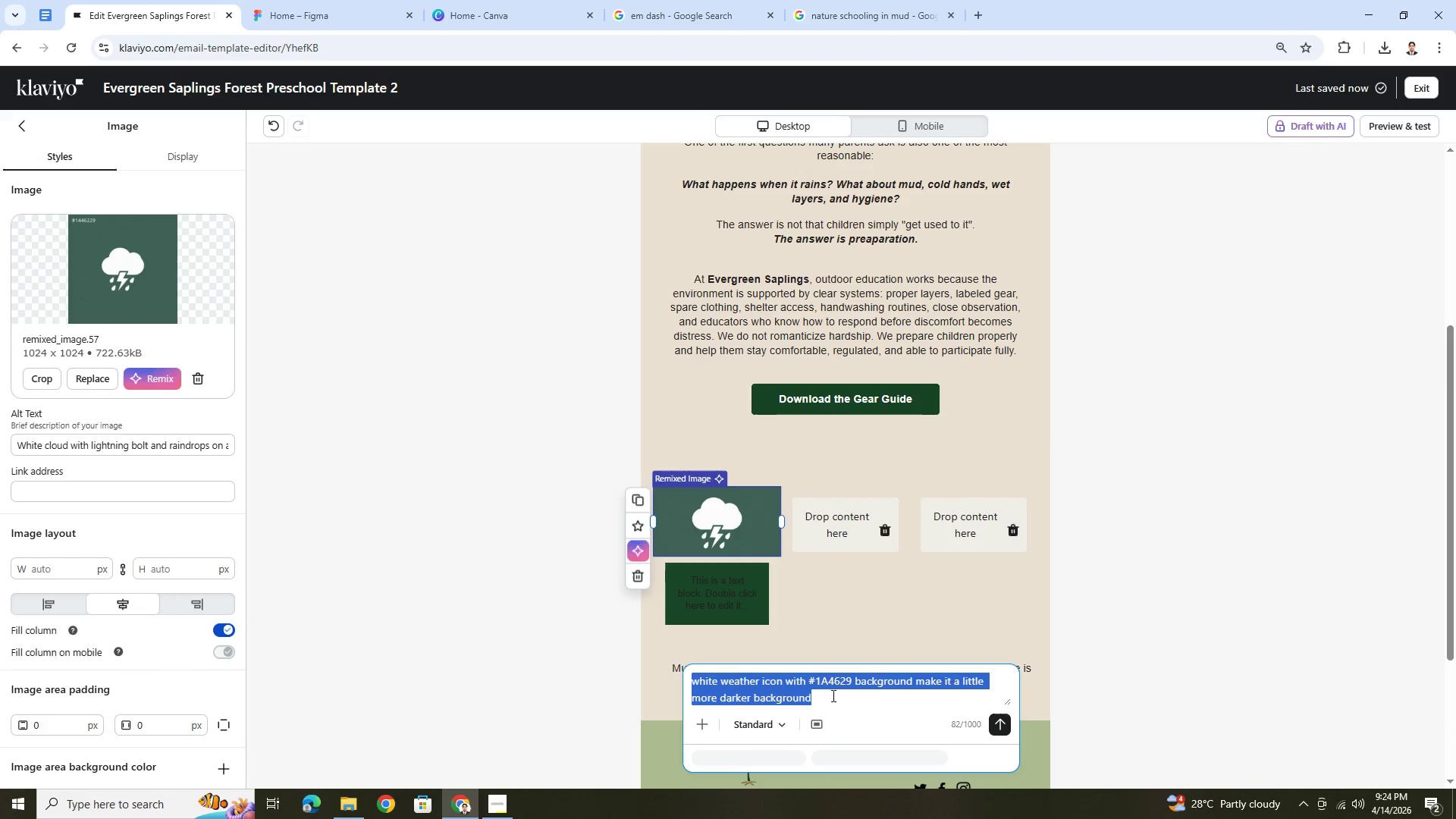 
type(change the background to)
 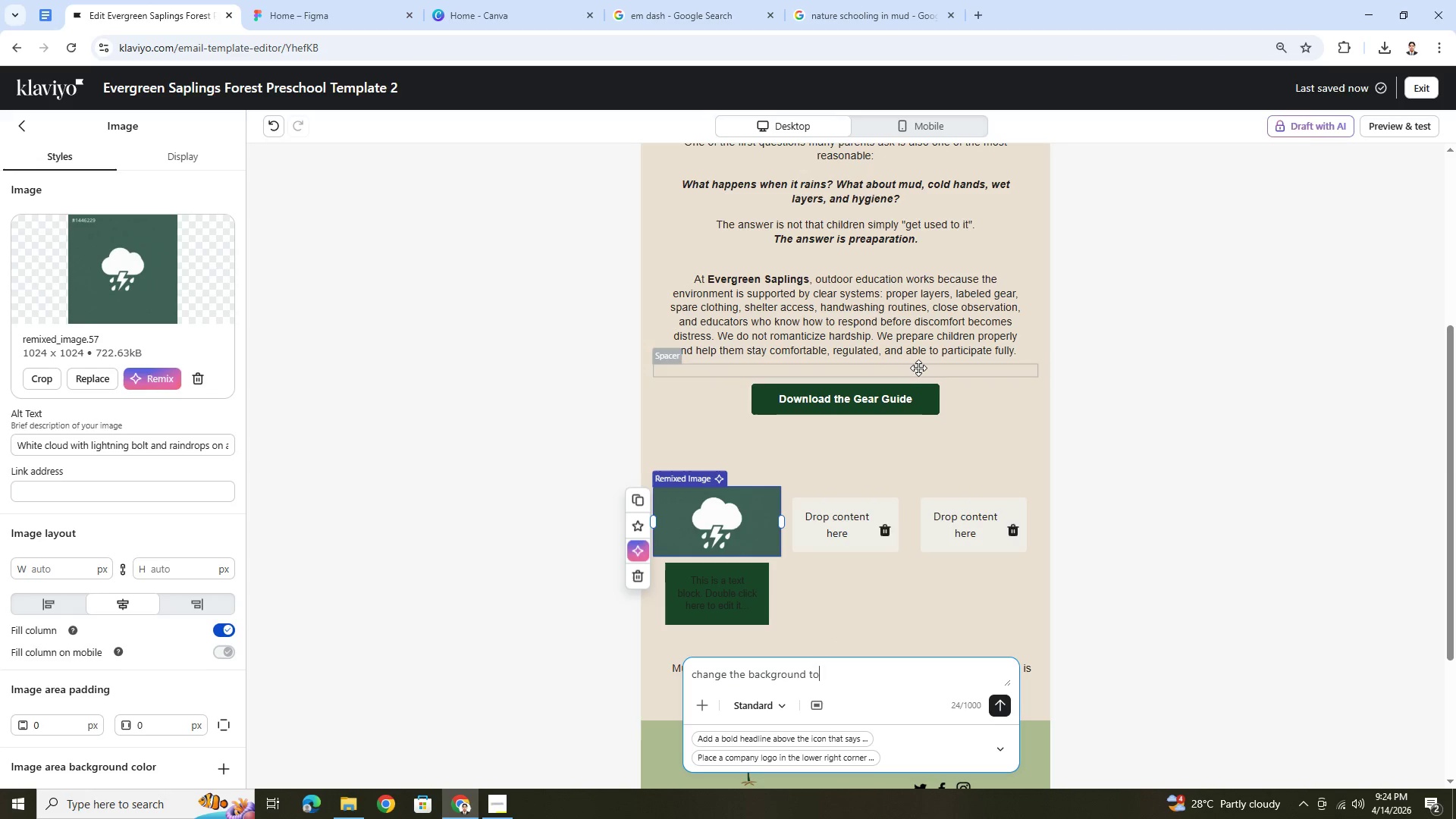 
left_click([919, 390])
 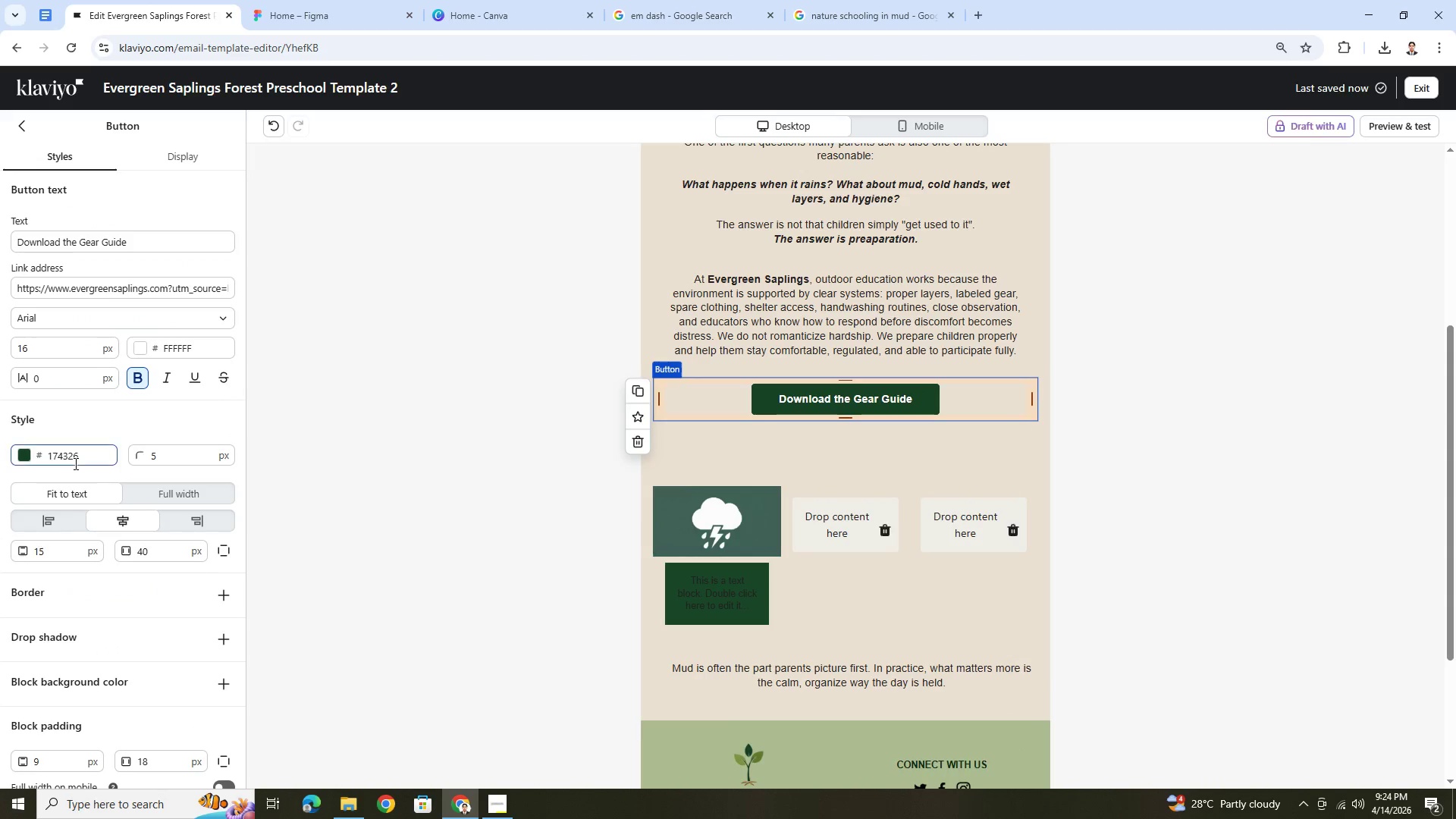 
double_click([78, 460])
 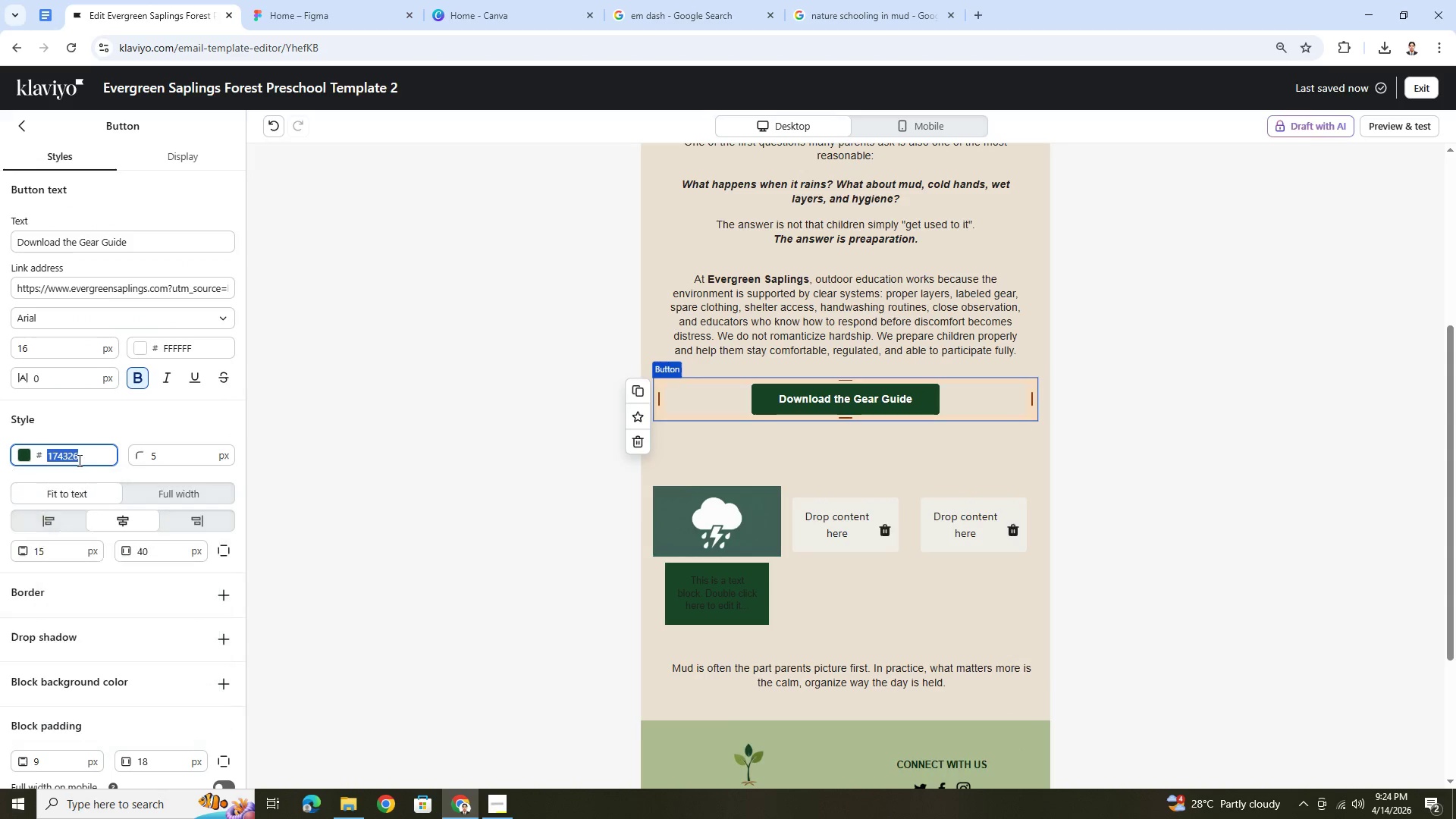 
key(Control+C)
 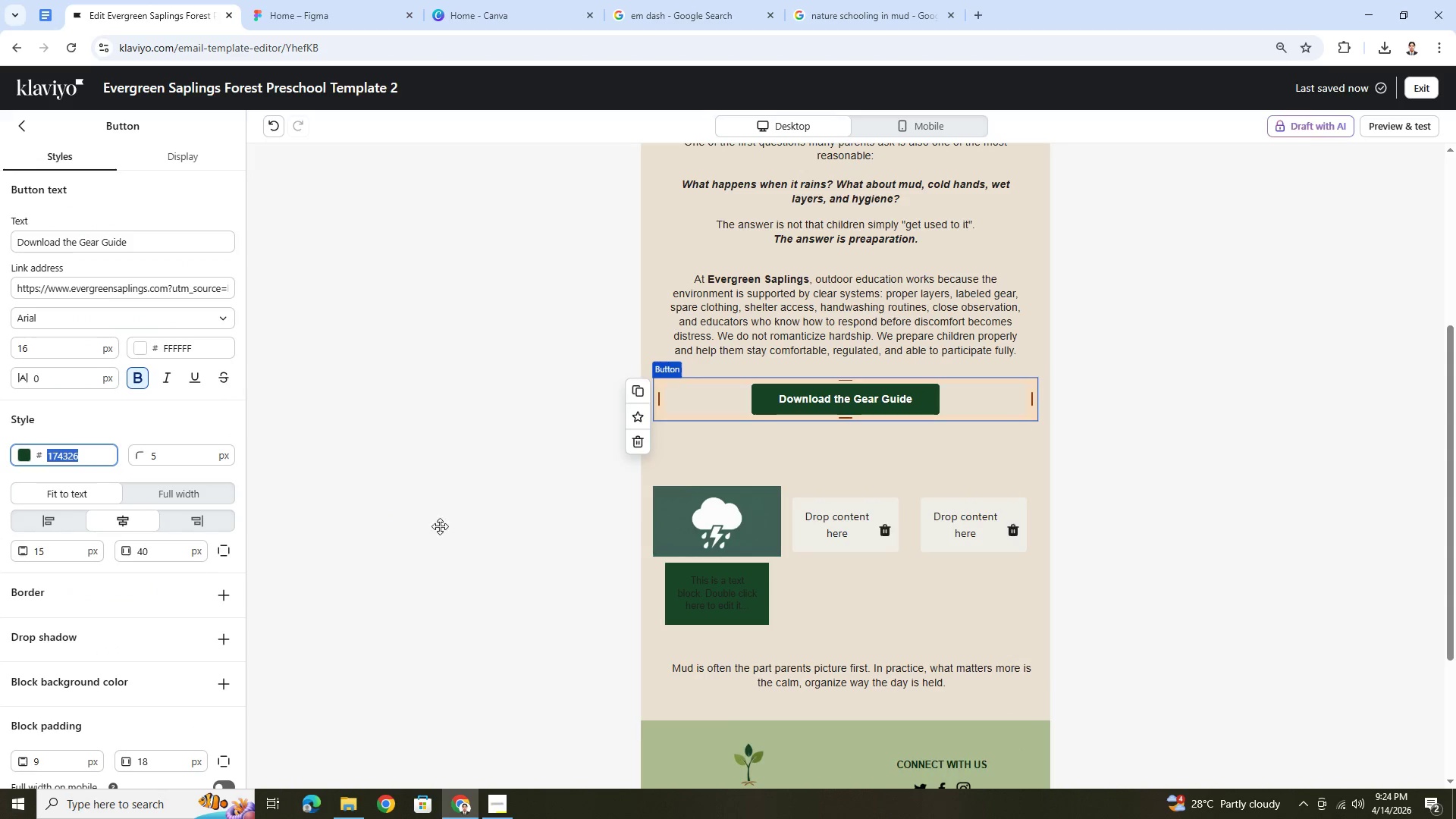 
key(Alt+AltLeft)
 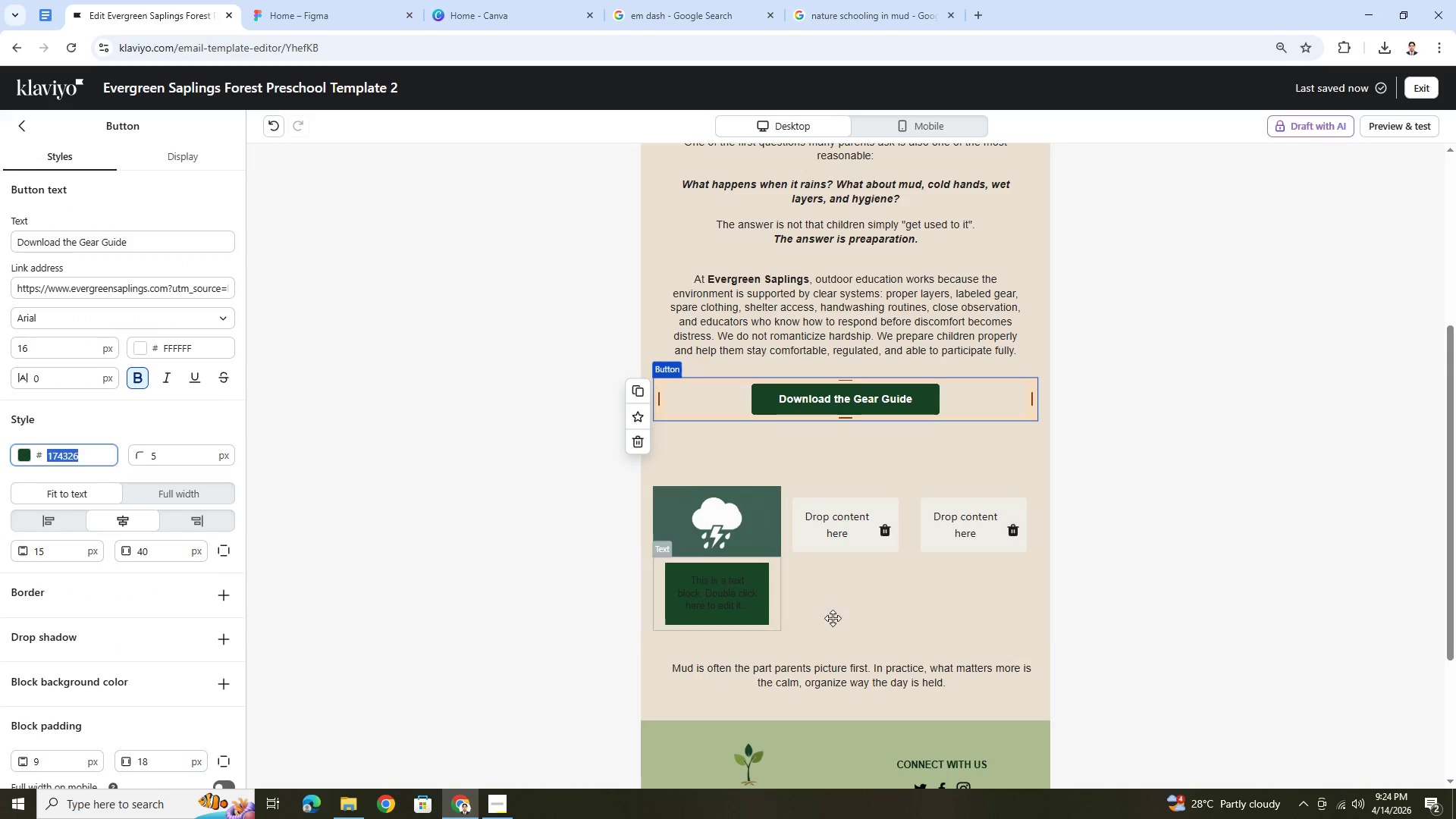 
key(Alt+Tab)